 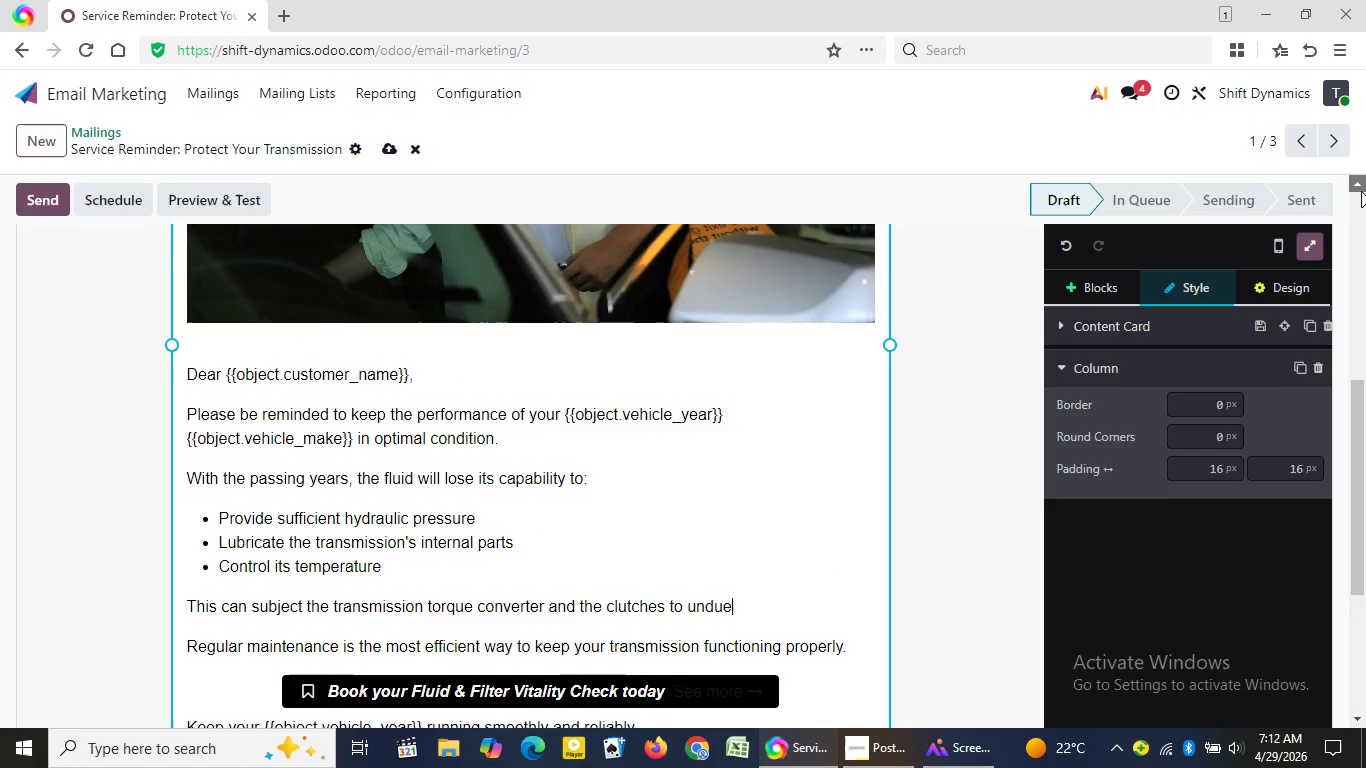 
triple_click([1361, 191])
 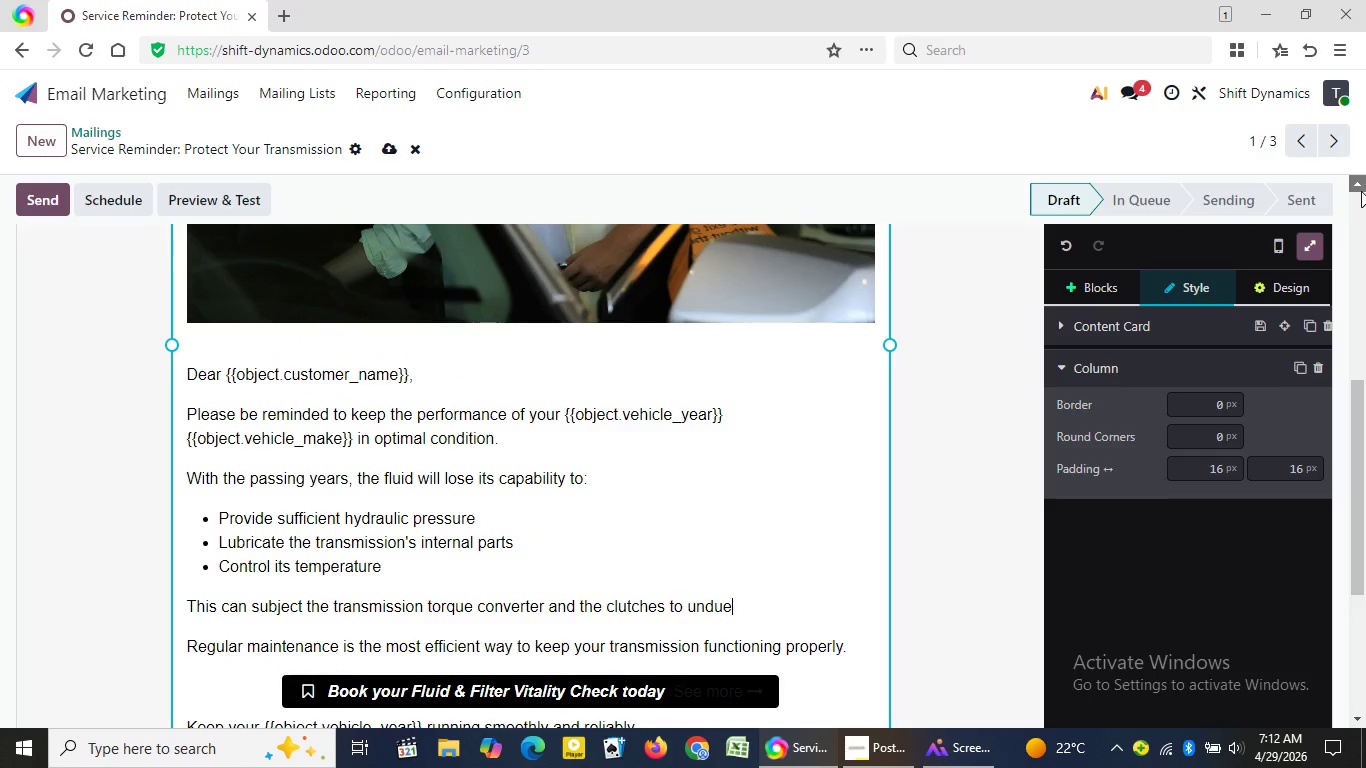 
triple_click([1361, 191])
 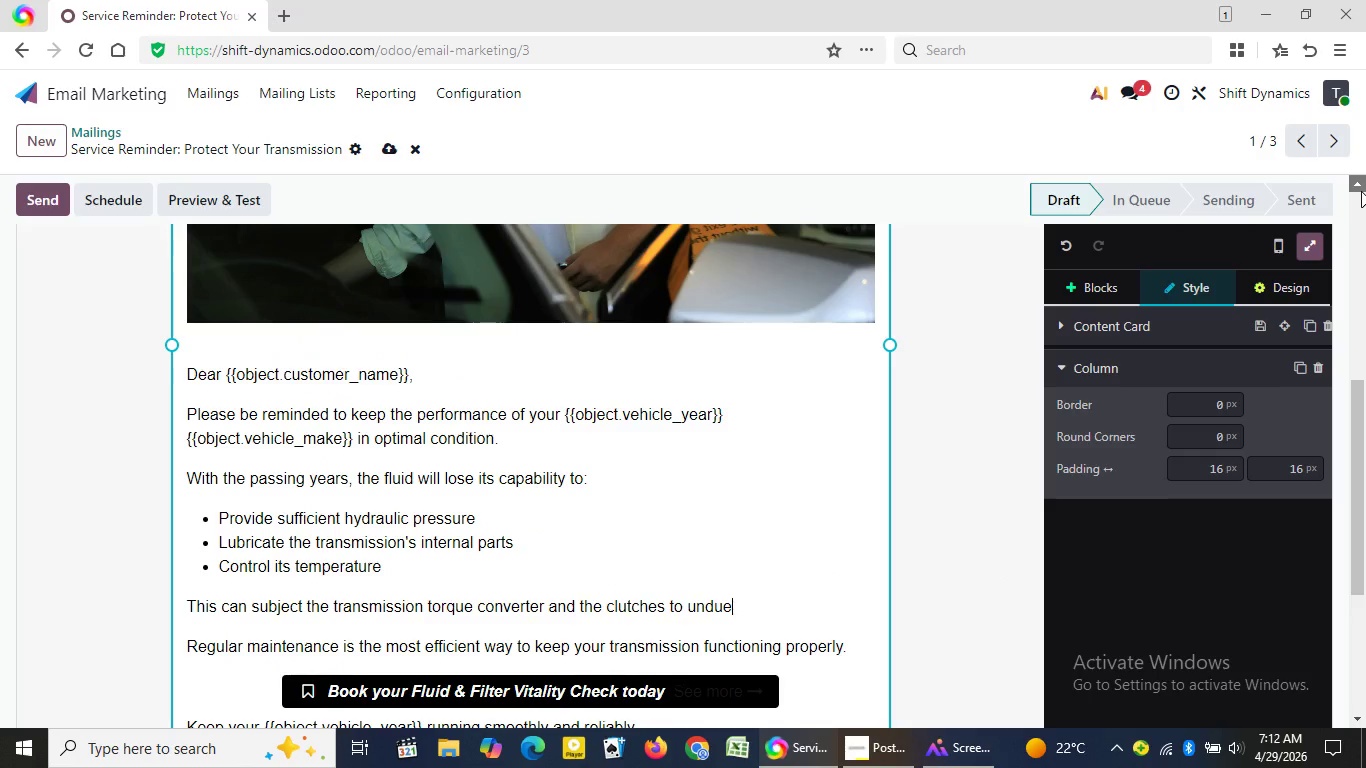 
triple_click([1361, 191])
 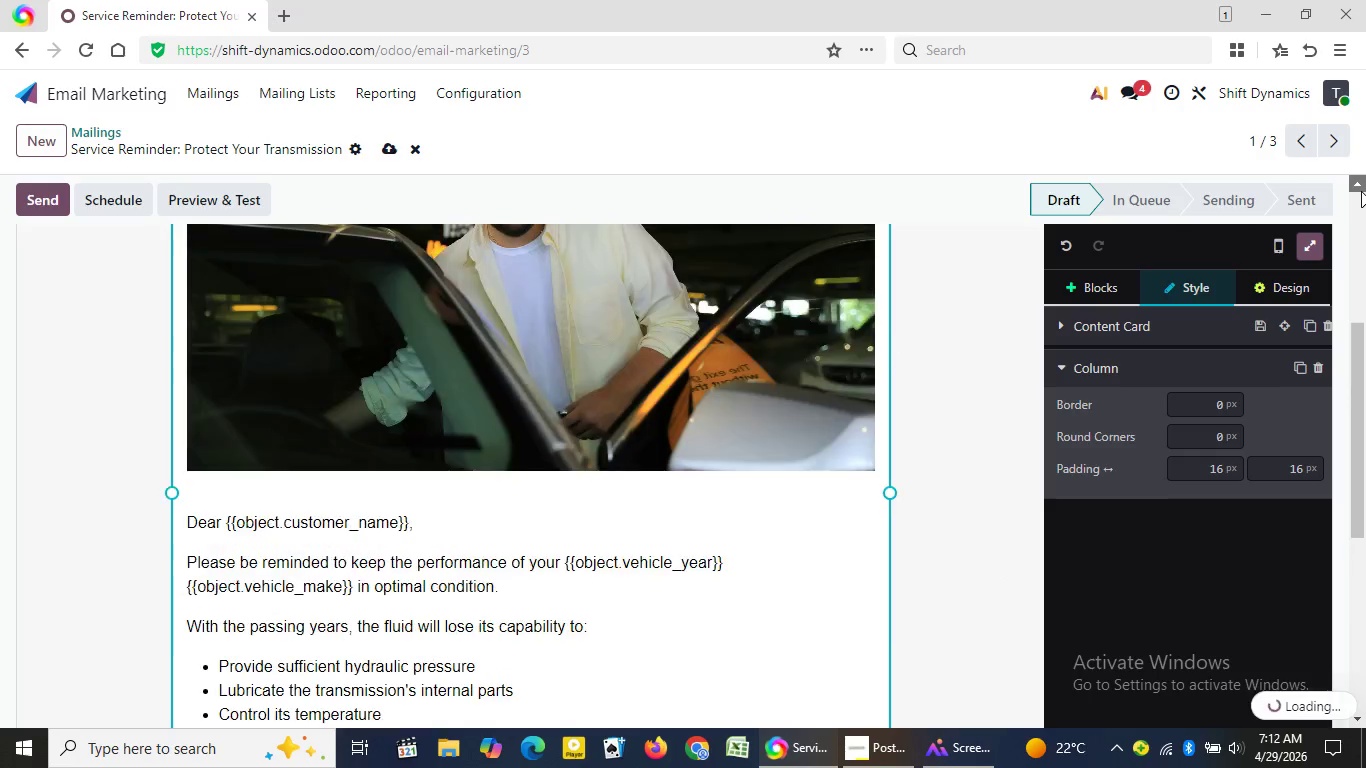 
triple_click([1361, 191])
 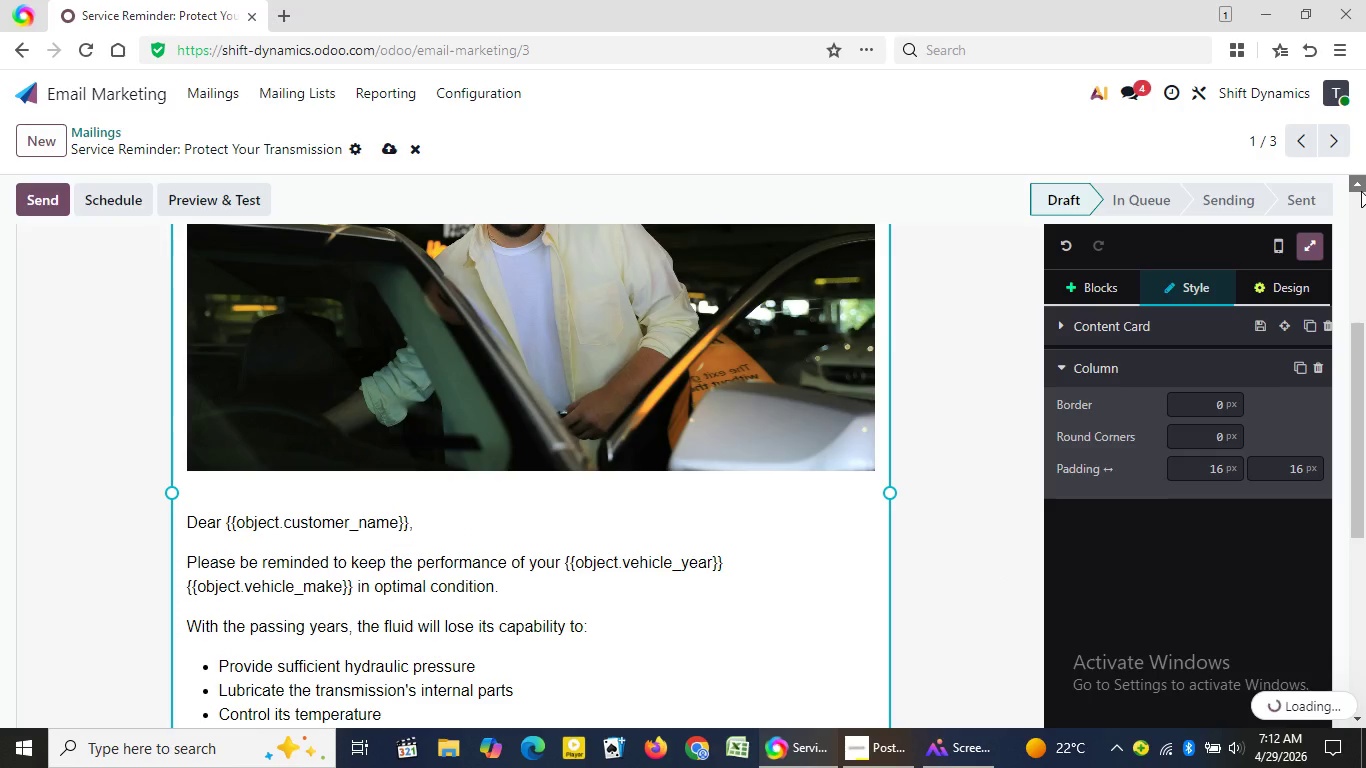 
triple_click([1361, 191])
 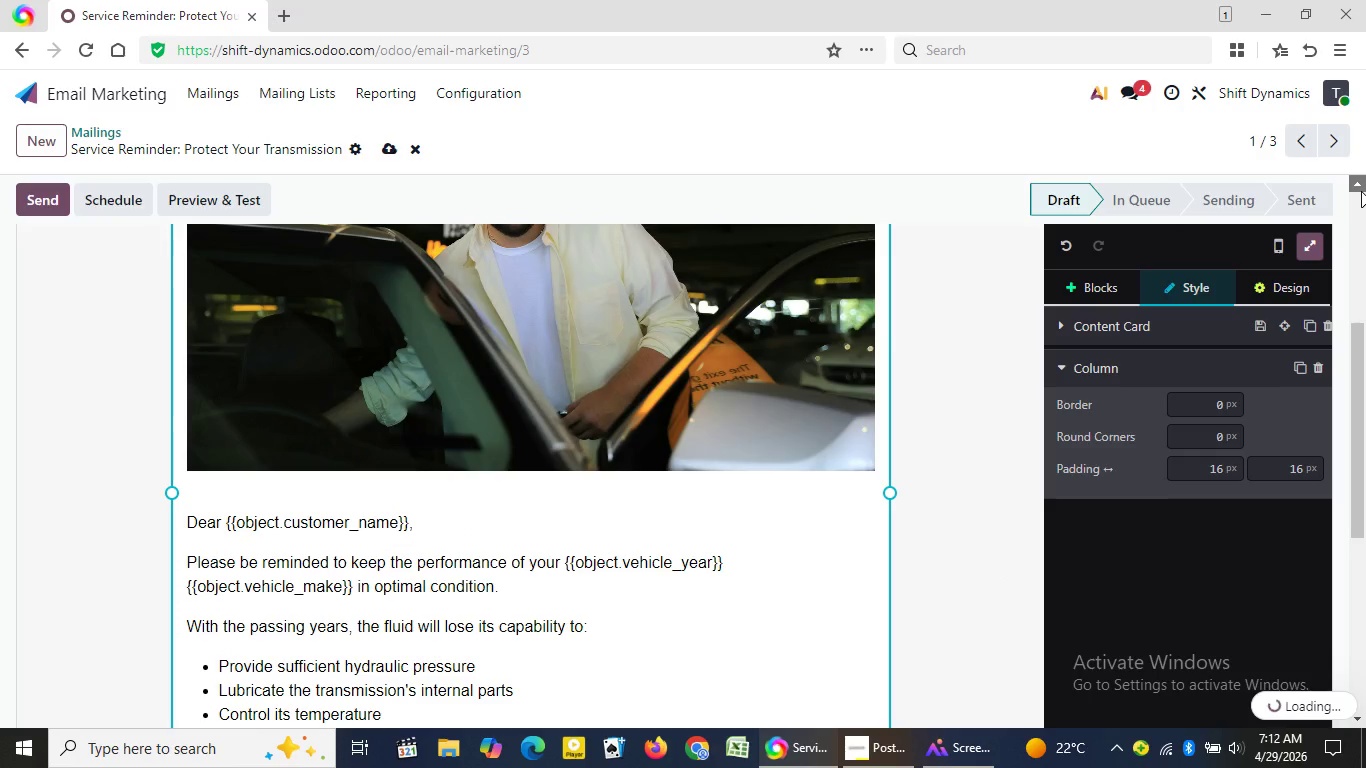 
triple_click([1361, 191])
 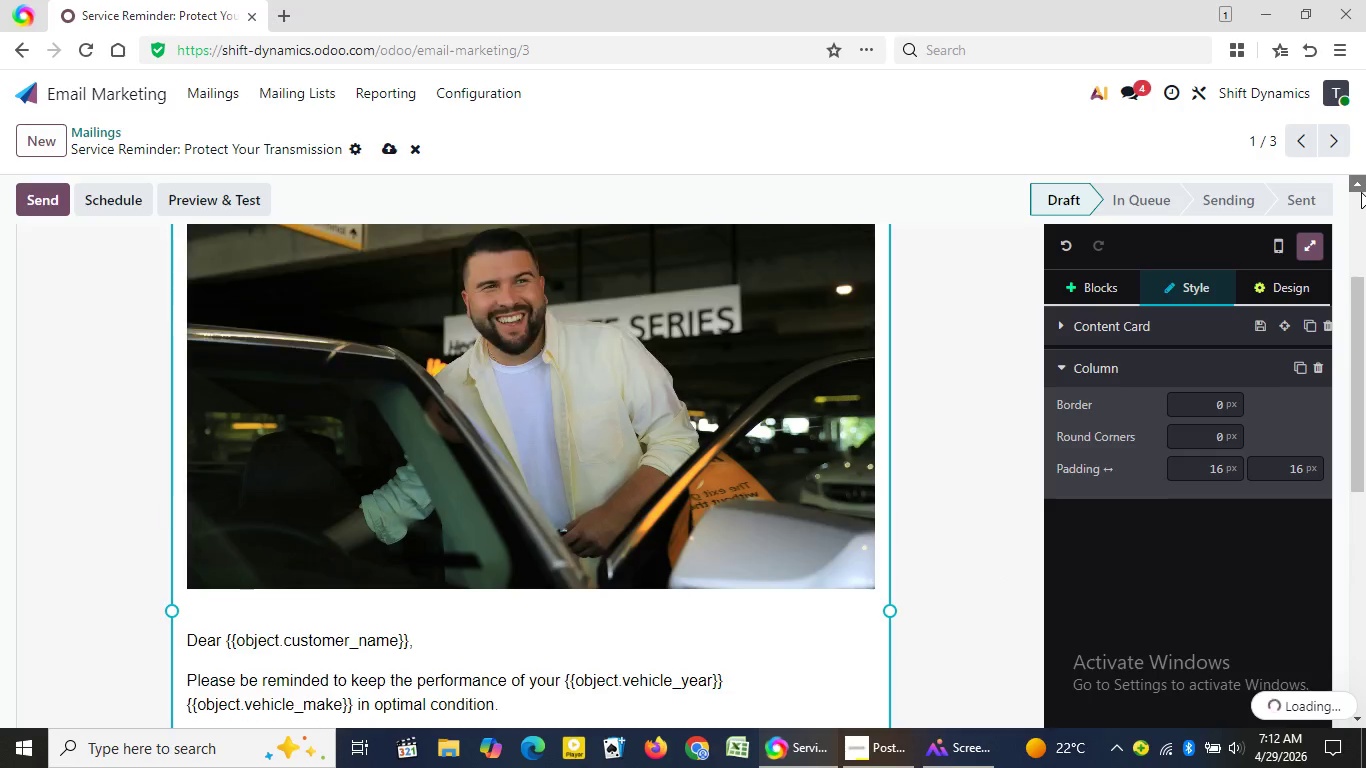 
triple_click([1361, 191])
 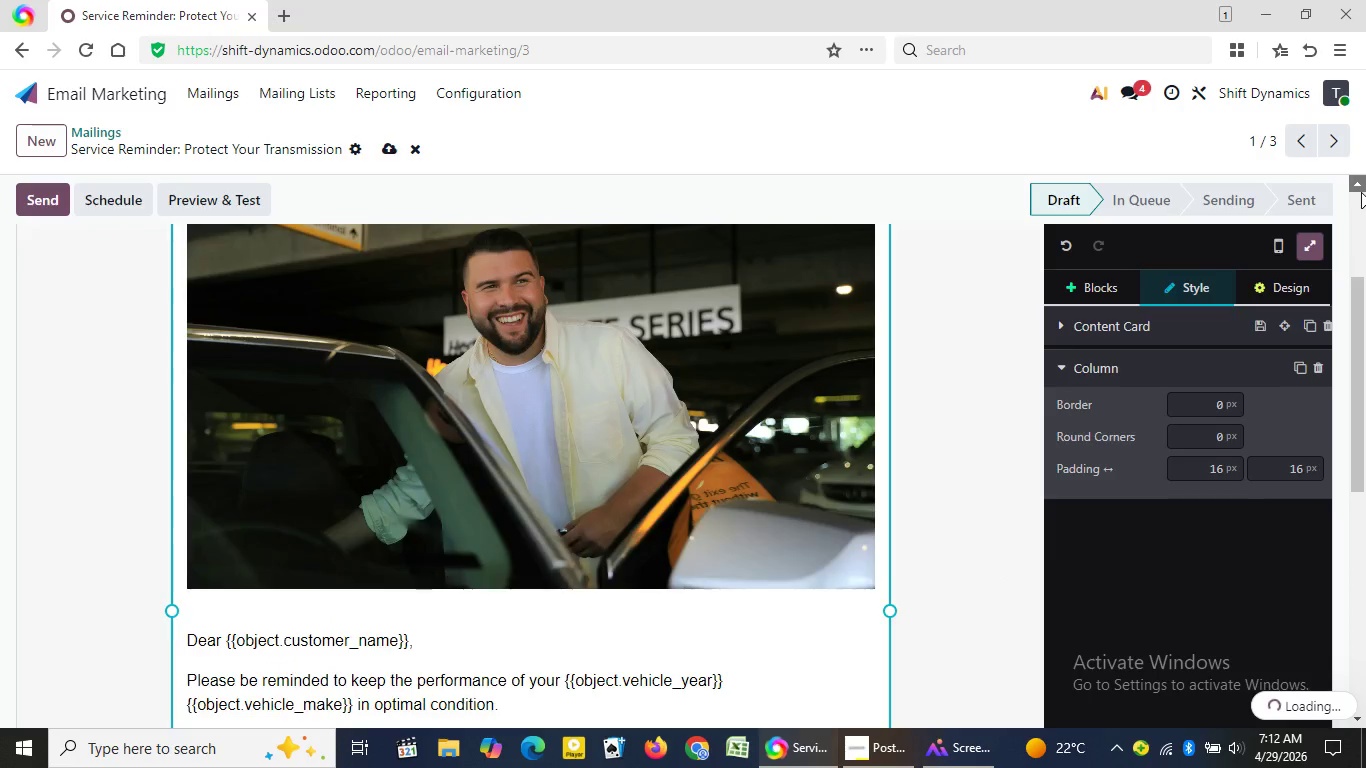 
triple_click([1361, 194])
 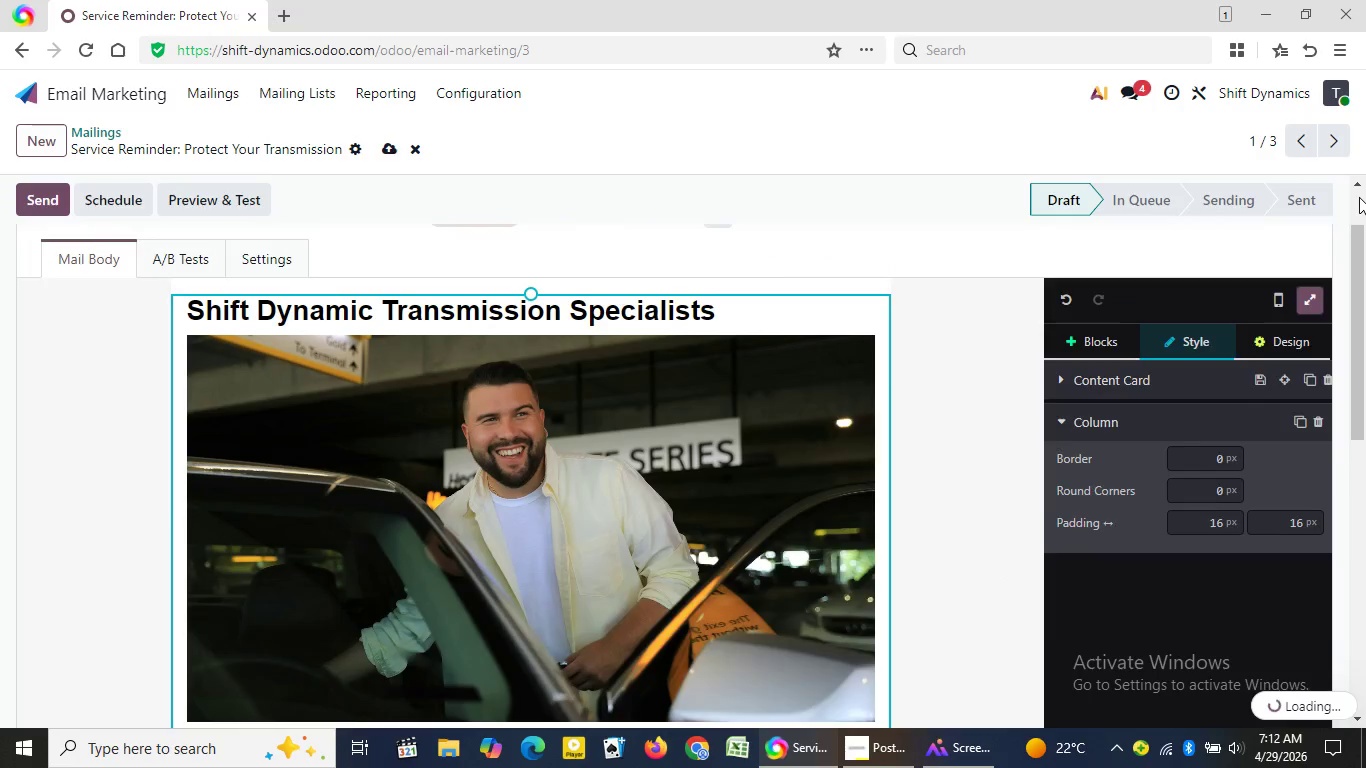 
triple_click([1359, 197])
 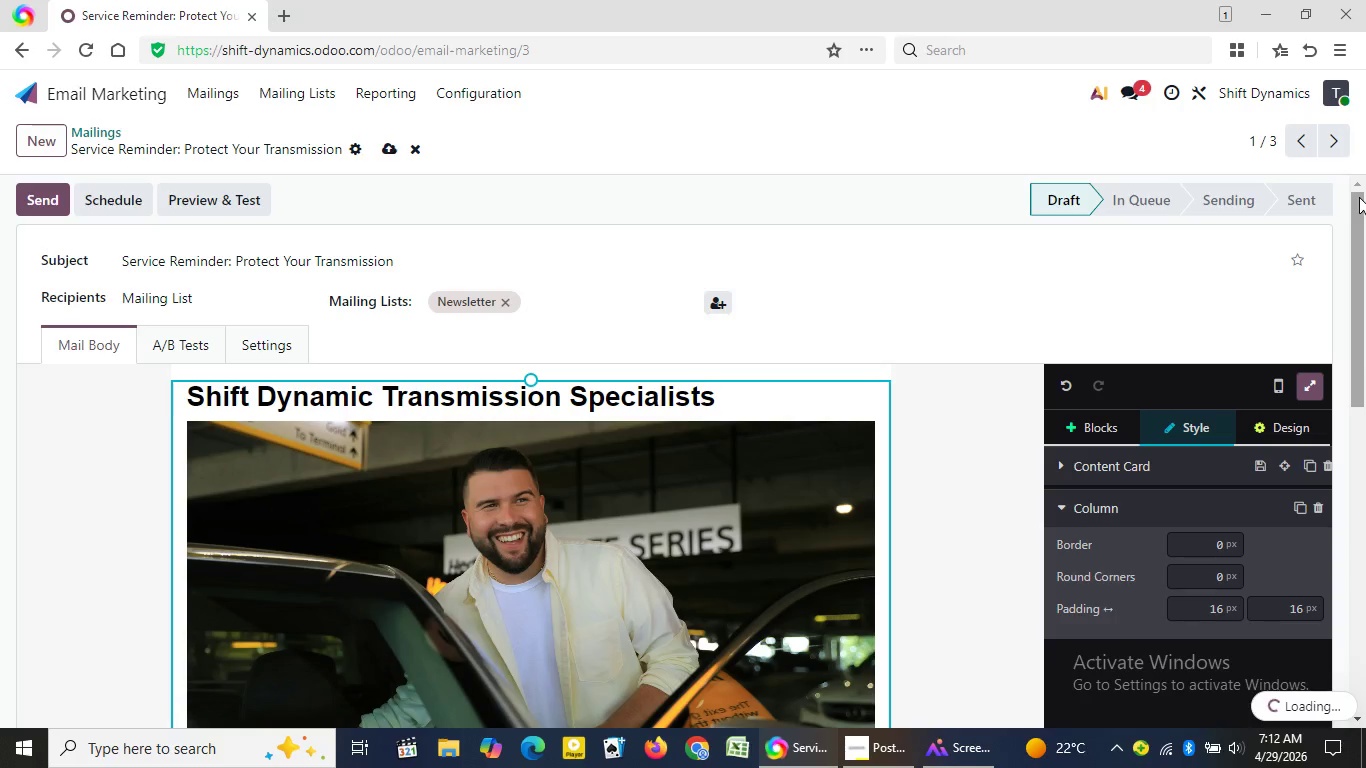 
triple_click([1359, 197])
 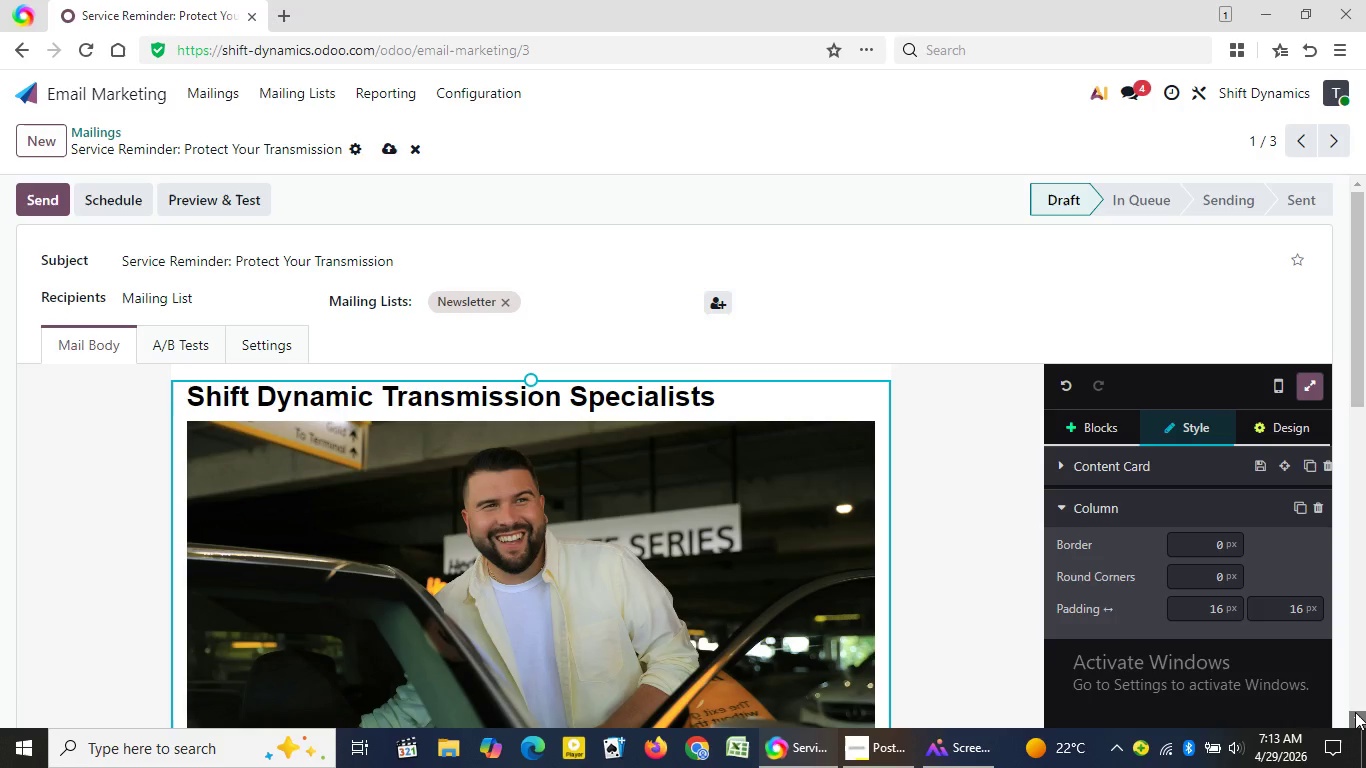 
double_click([1355, 715])
 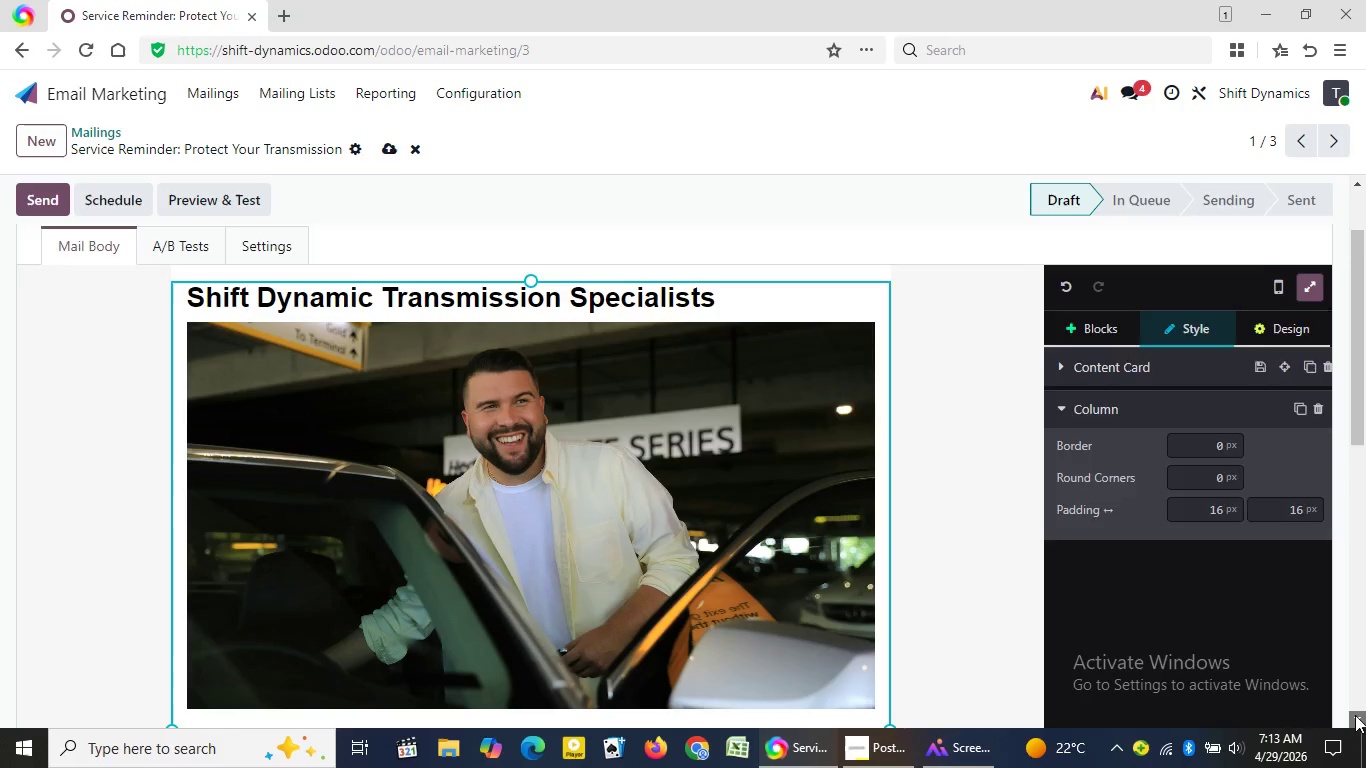 
triple_click([1355, 715])
 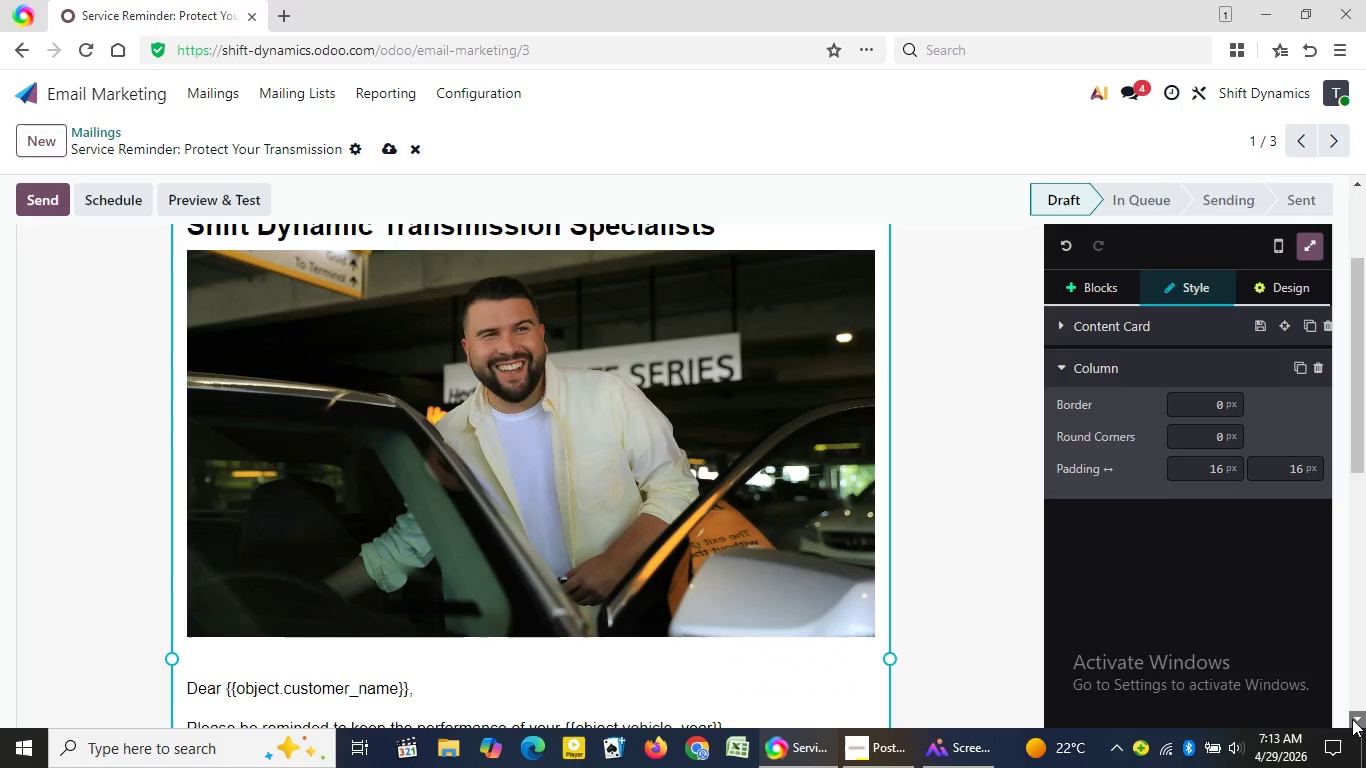 
triple_click([1355, 715])
 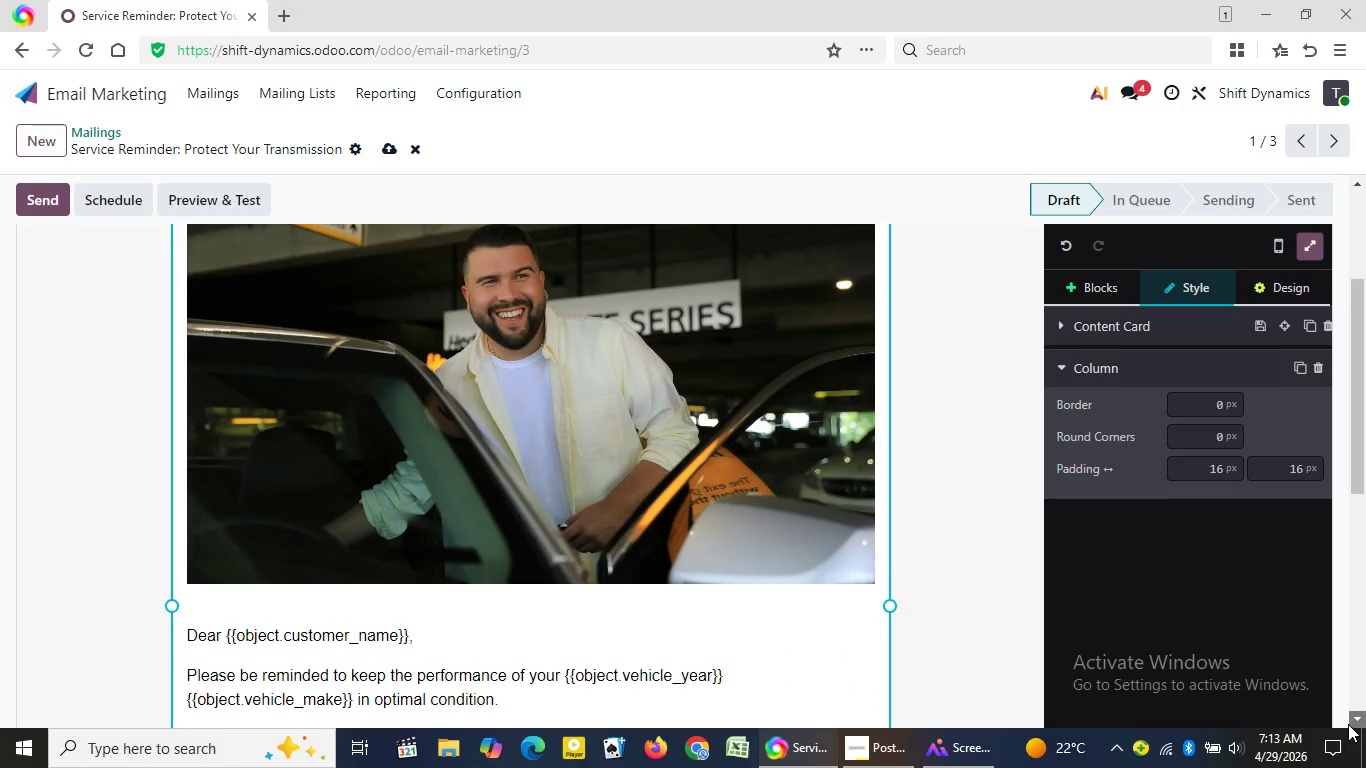 
triple_click([1349, 722])
 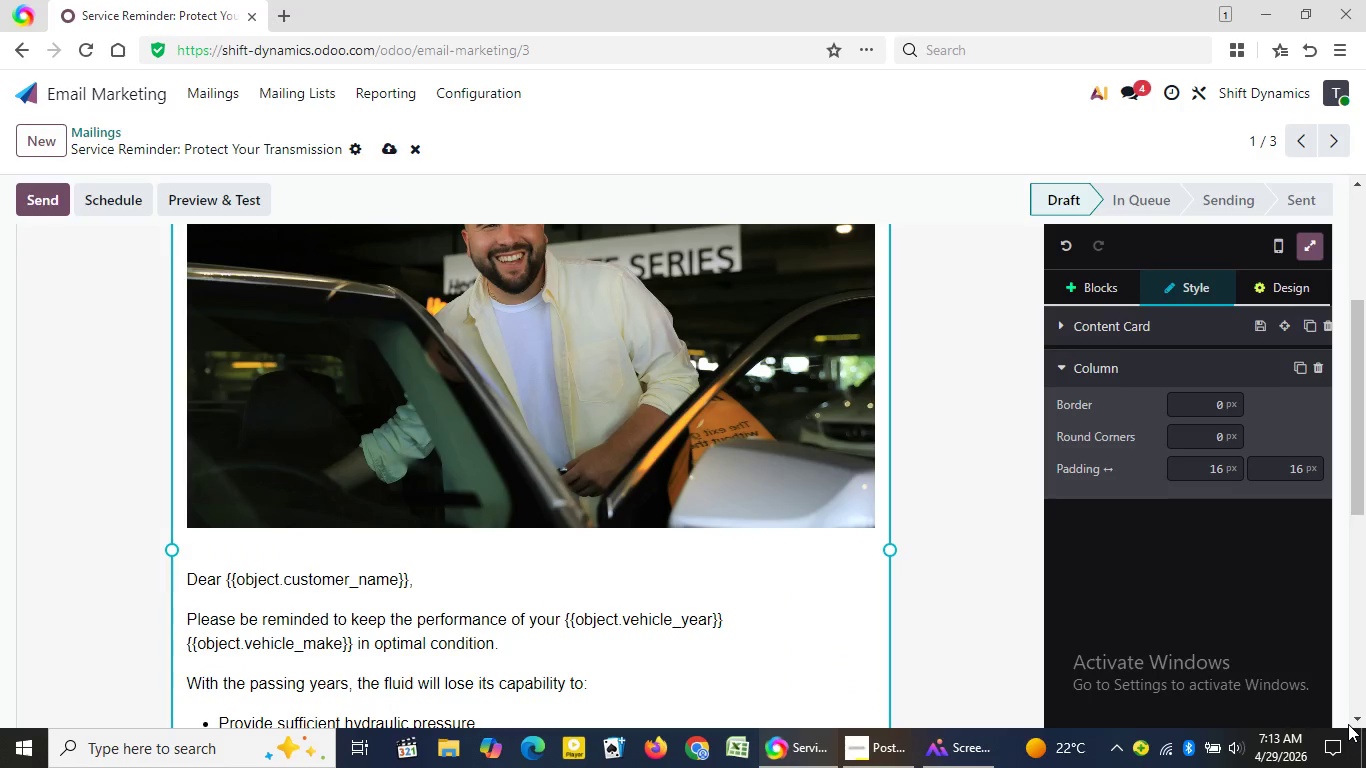 
triple_click([1348, 724])
 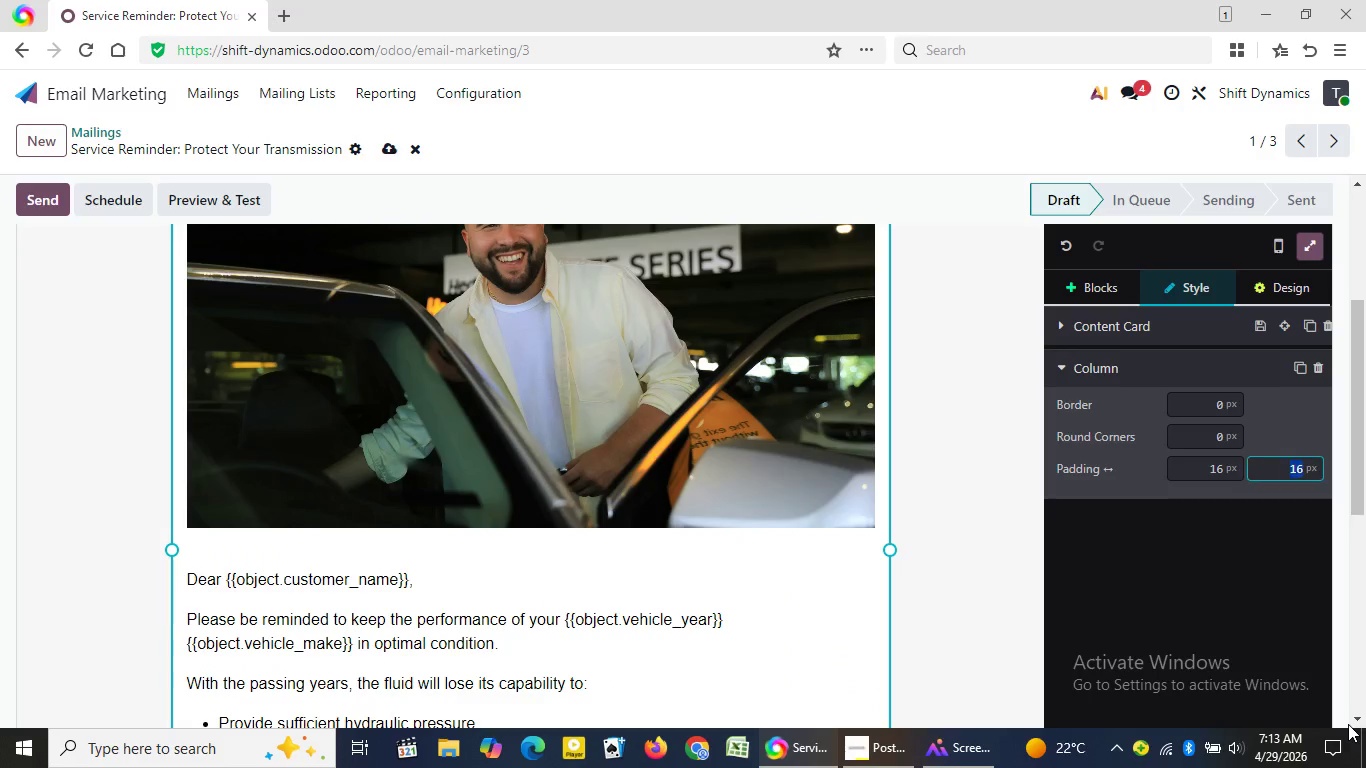 
triple_click([1348, 724])
 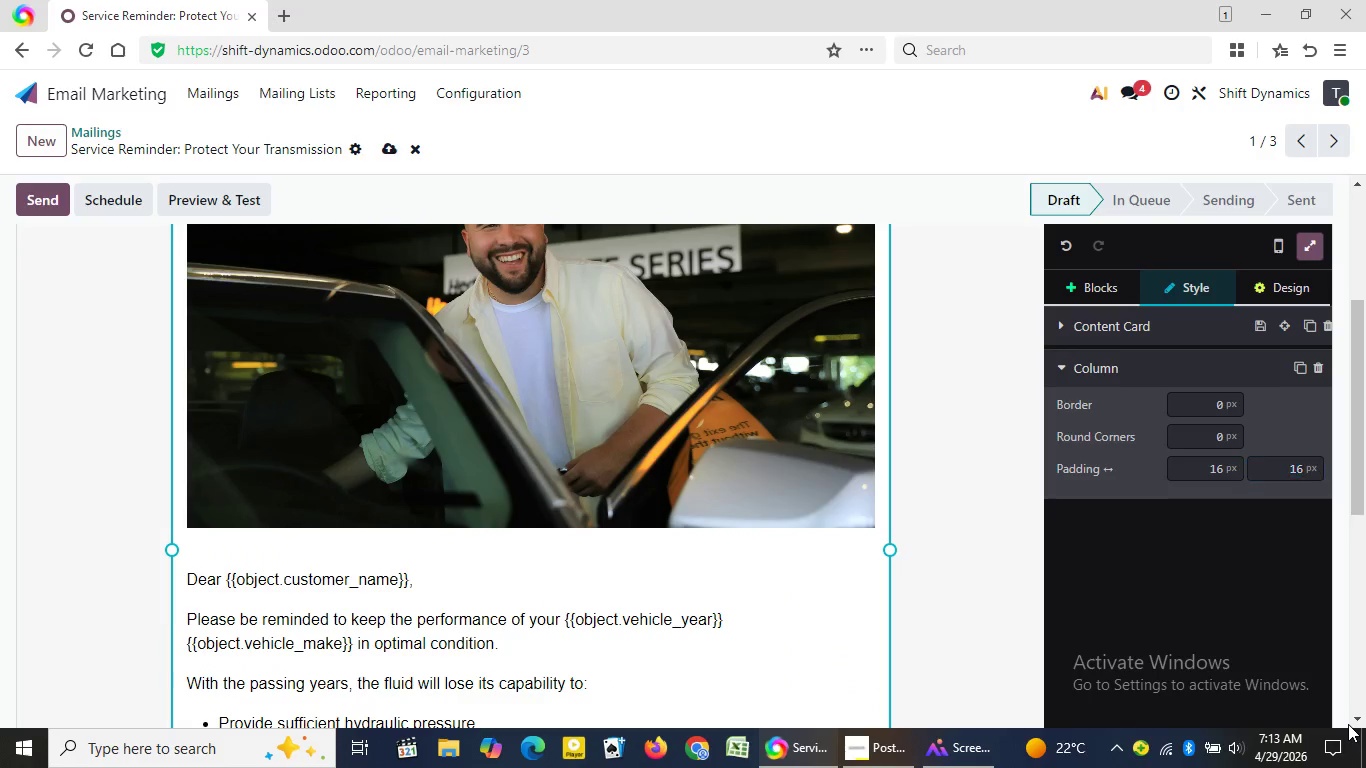 
triple_click([1348, 724])
 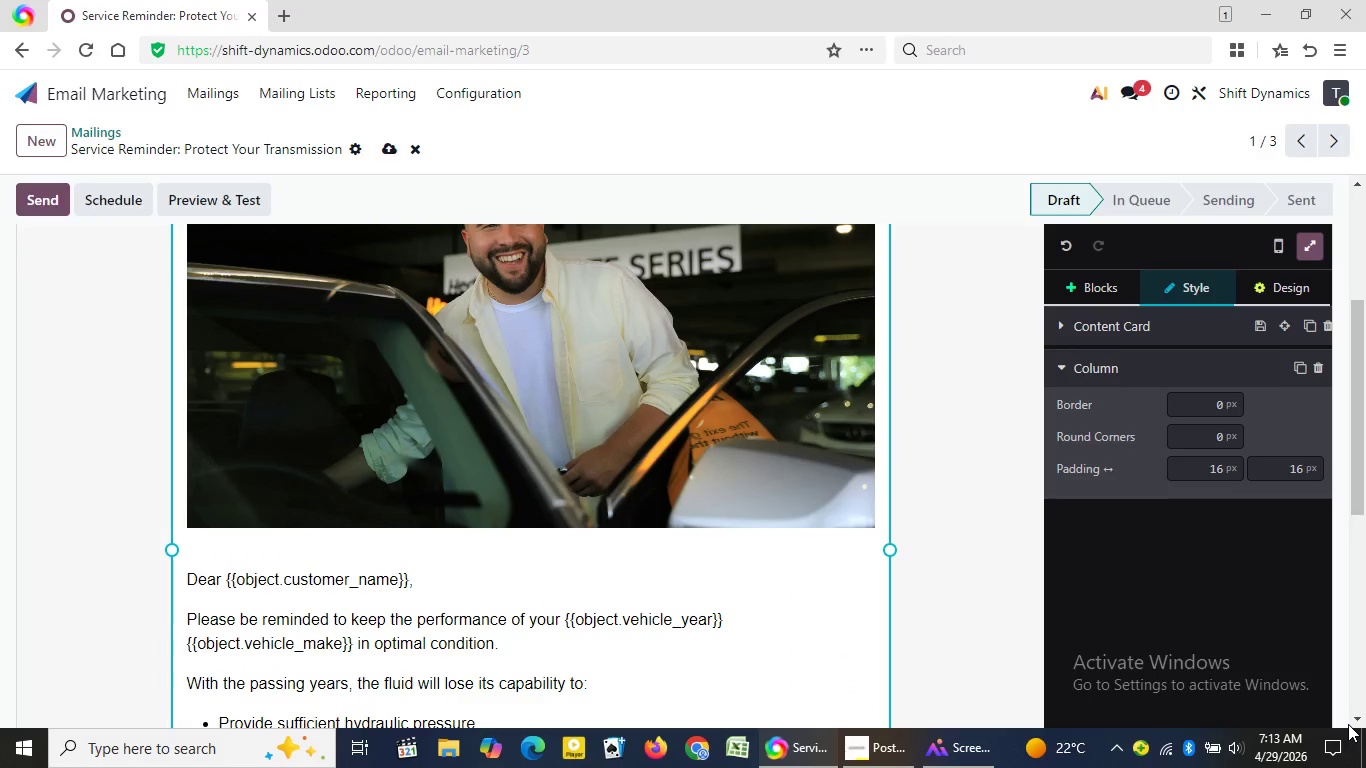 
triple_click([1348, 724])
 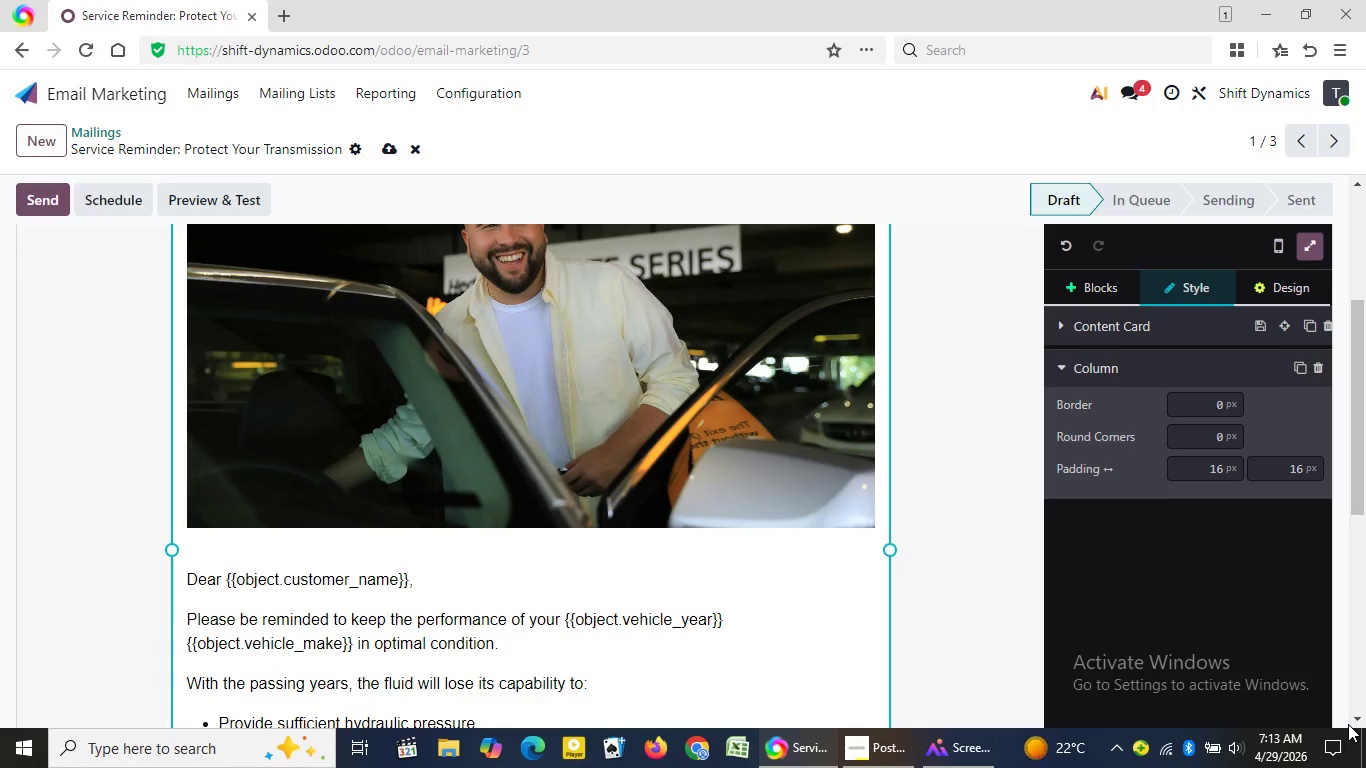 
triple_click([1348, 724])
 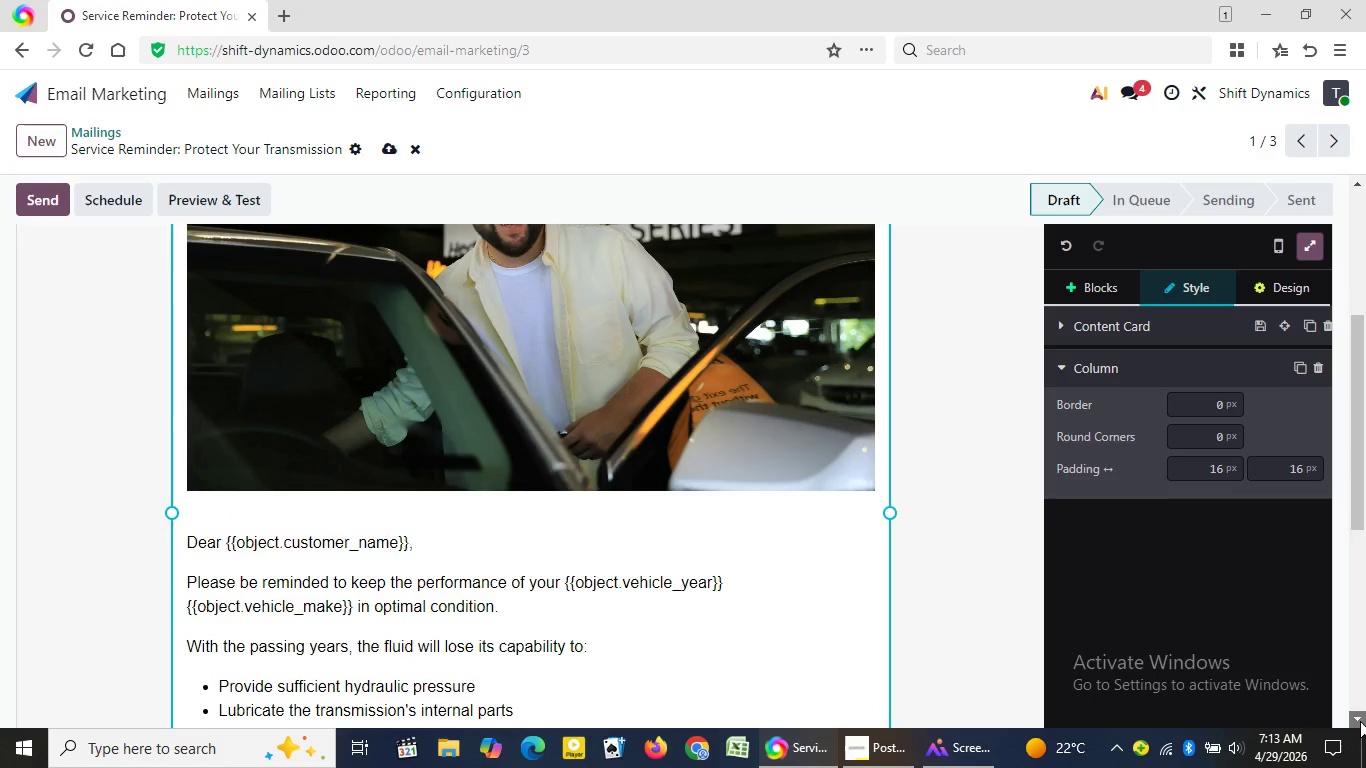 
double_click([1360, 721])
 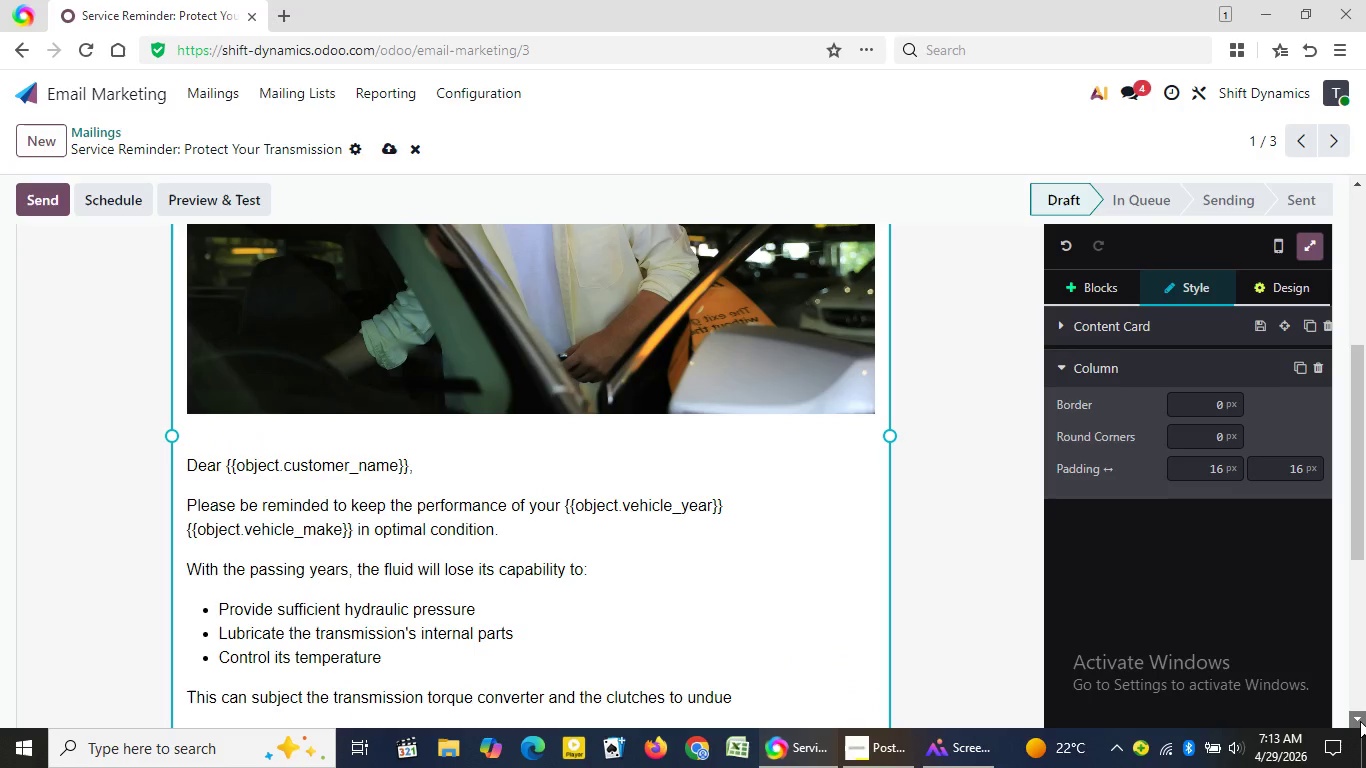 
triple_click([1360, 721])
 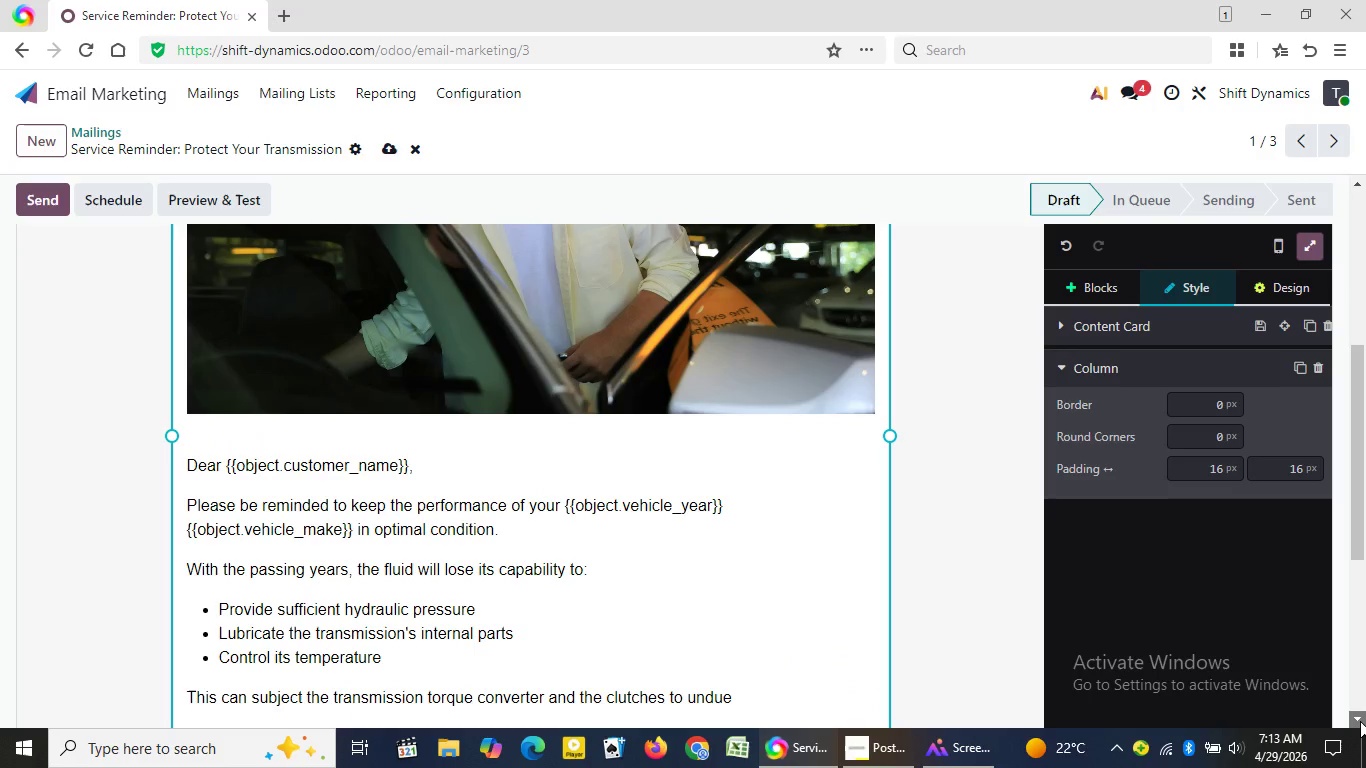 
triple_click([1360, 721])
 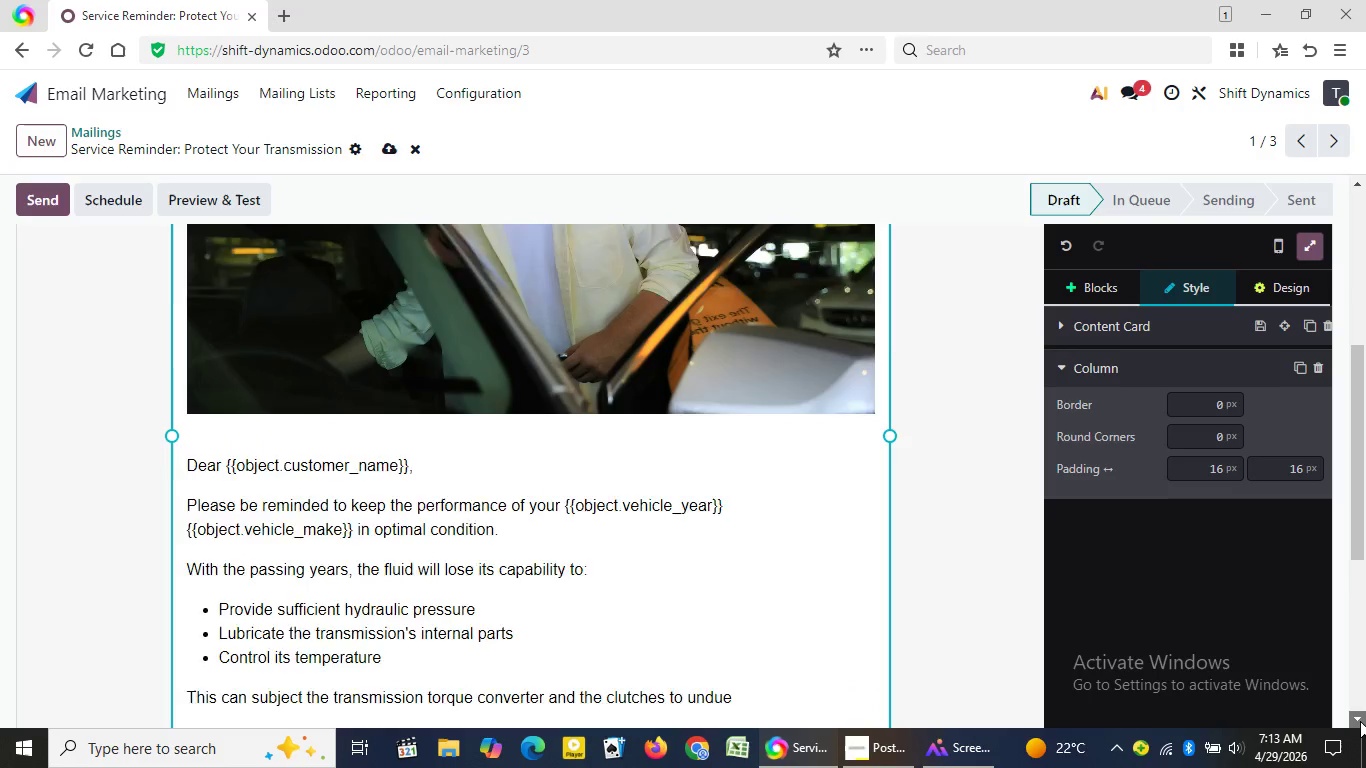 
triple_click([1360, 721])
 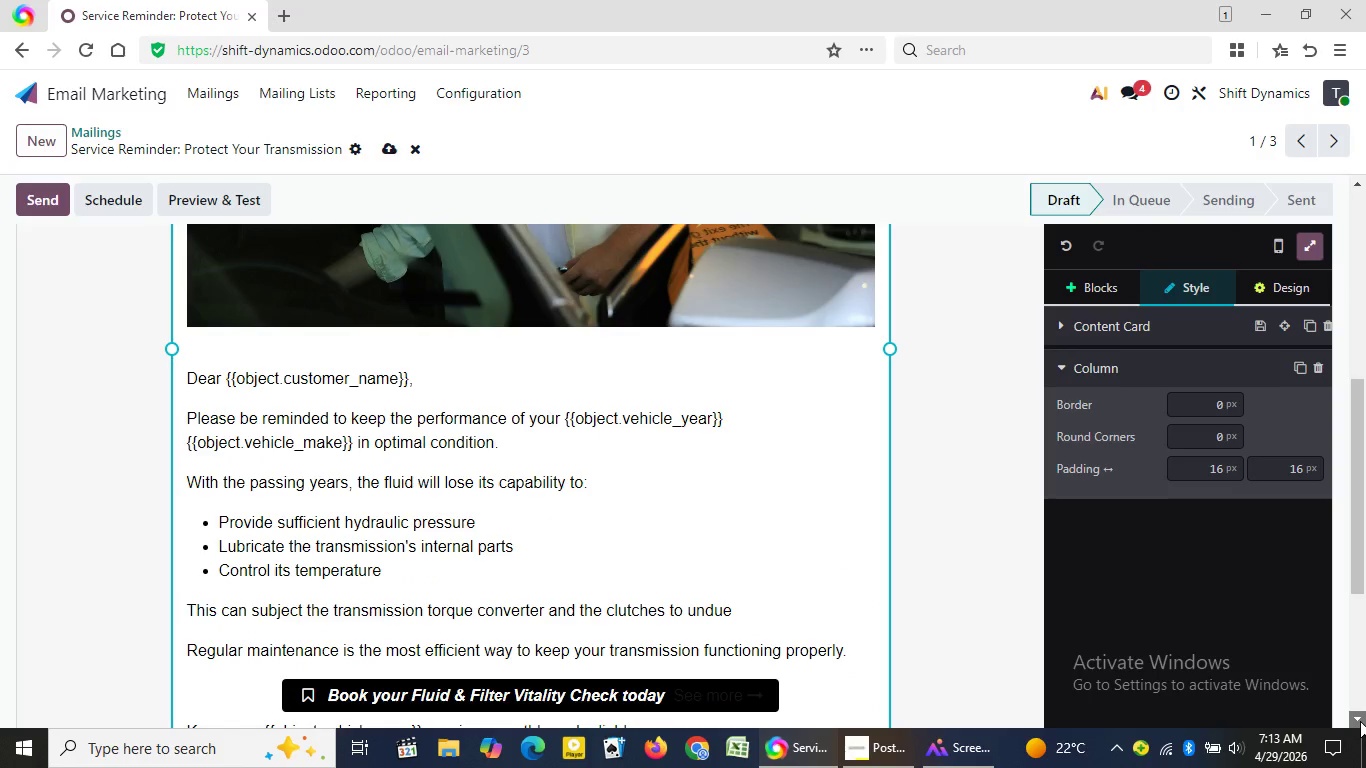 
triple_click([1360, 721])
 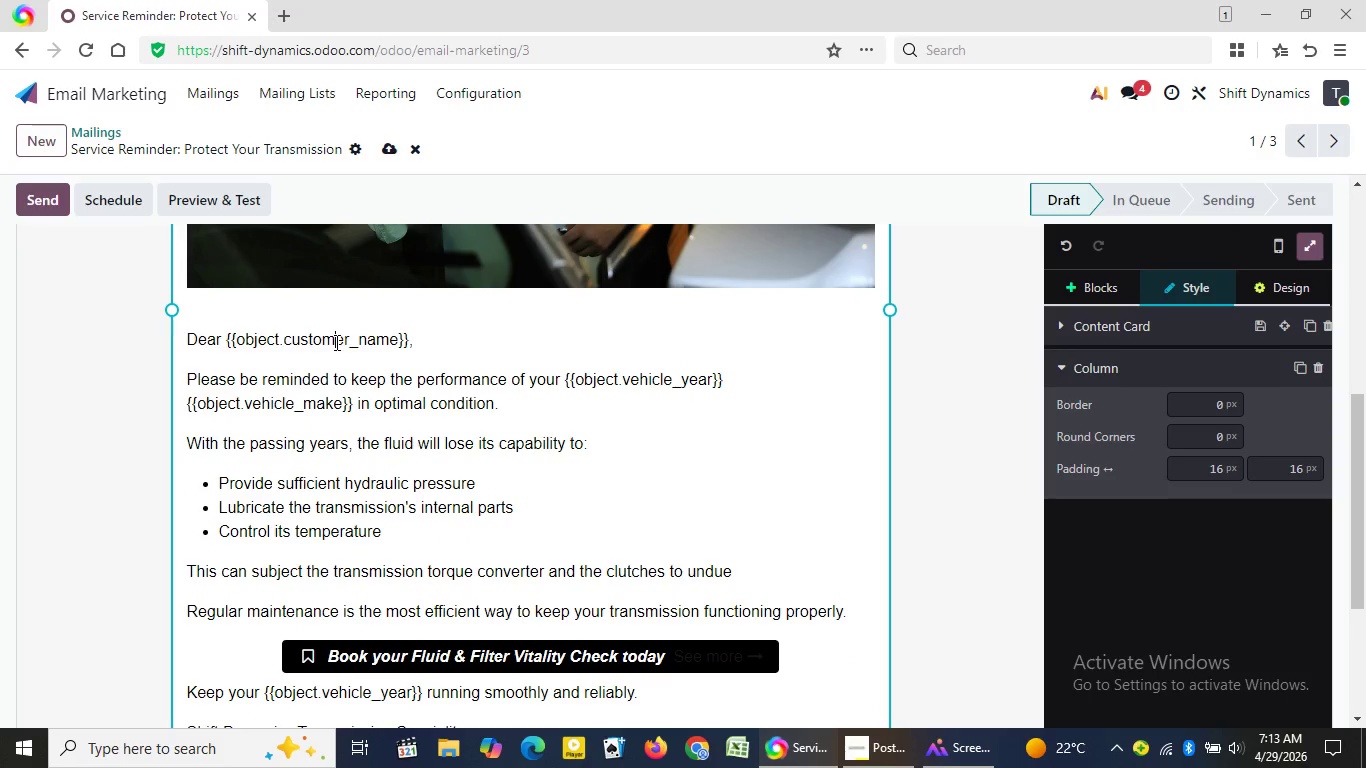 
double_click([335, 342])
 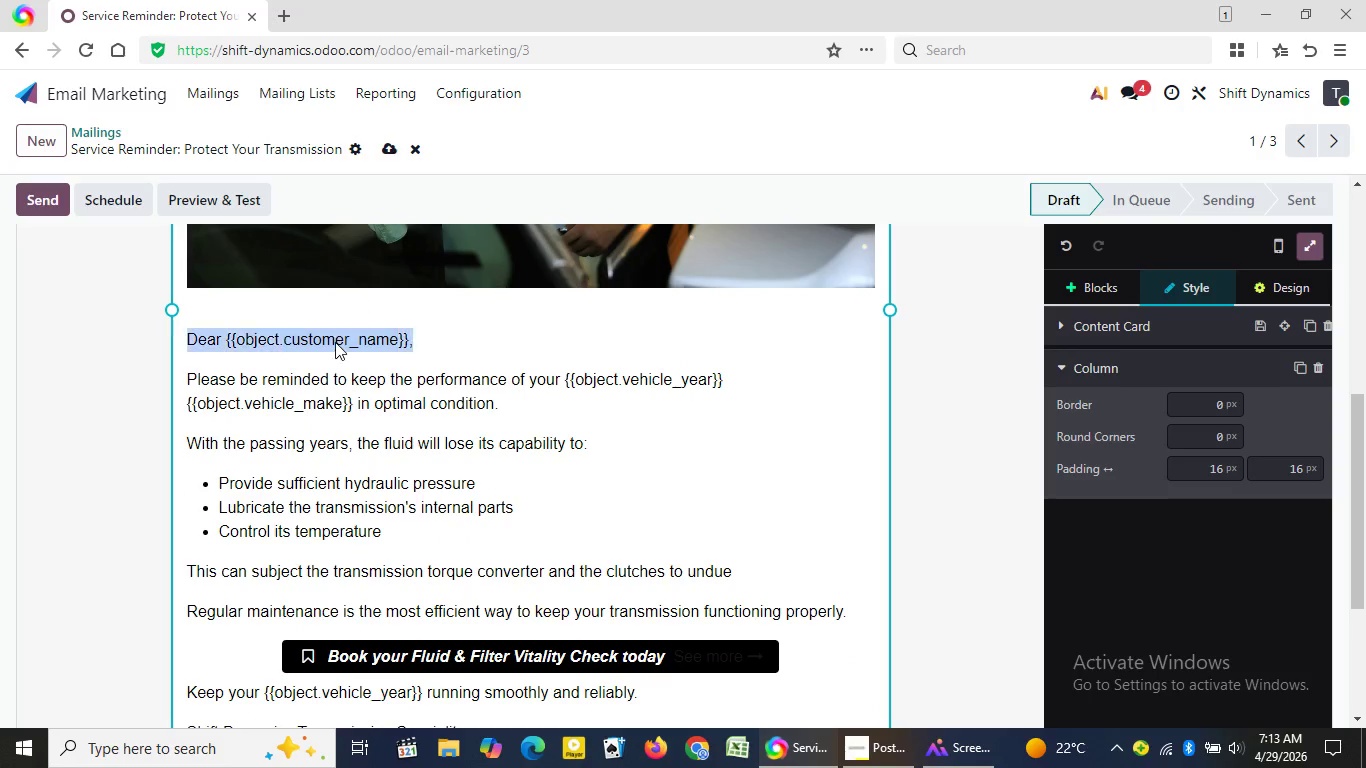 
triple_click([335, 342])
 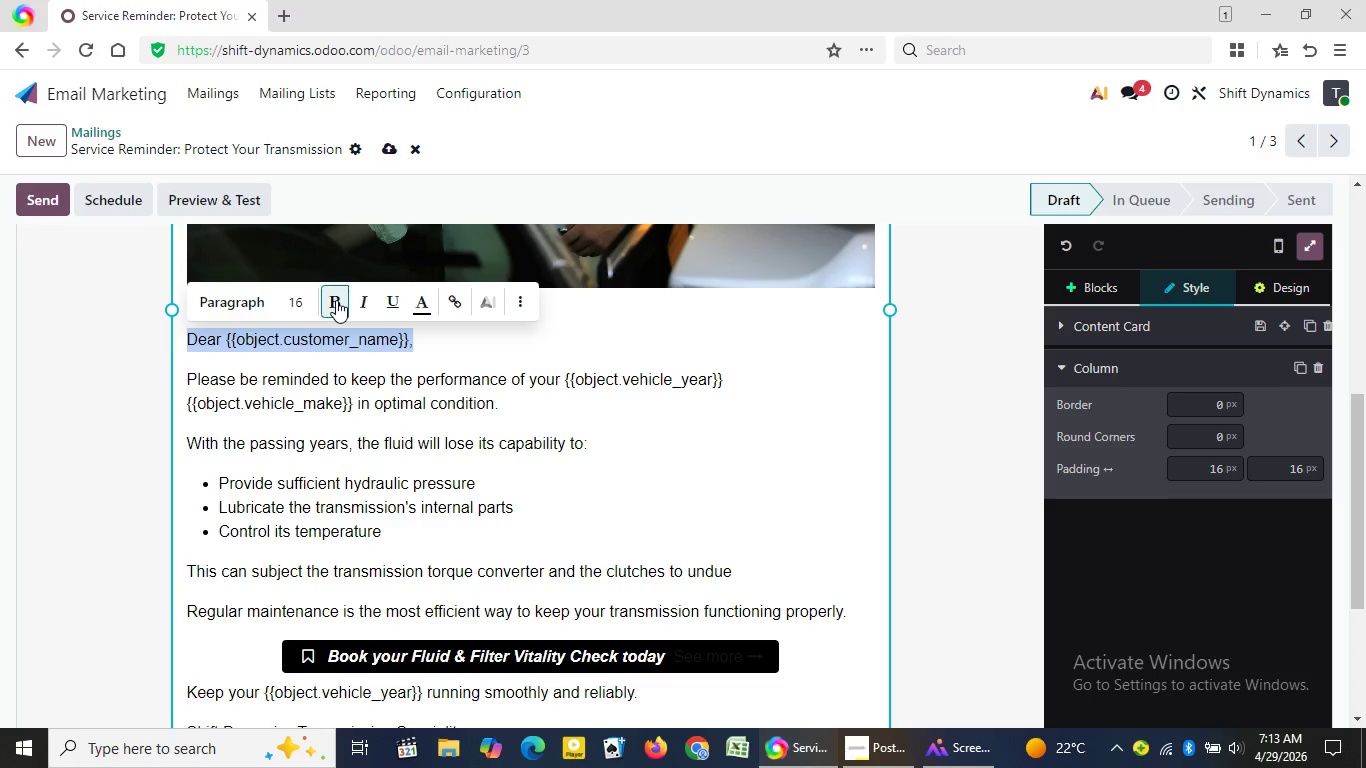 
left_click([336, 300])
 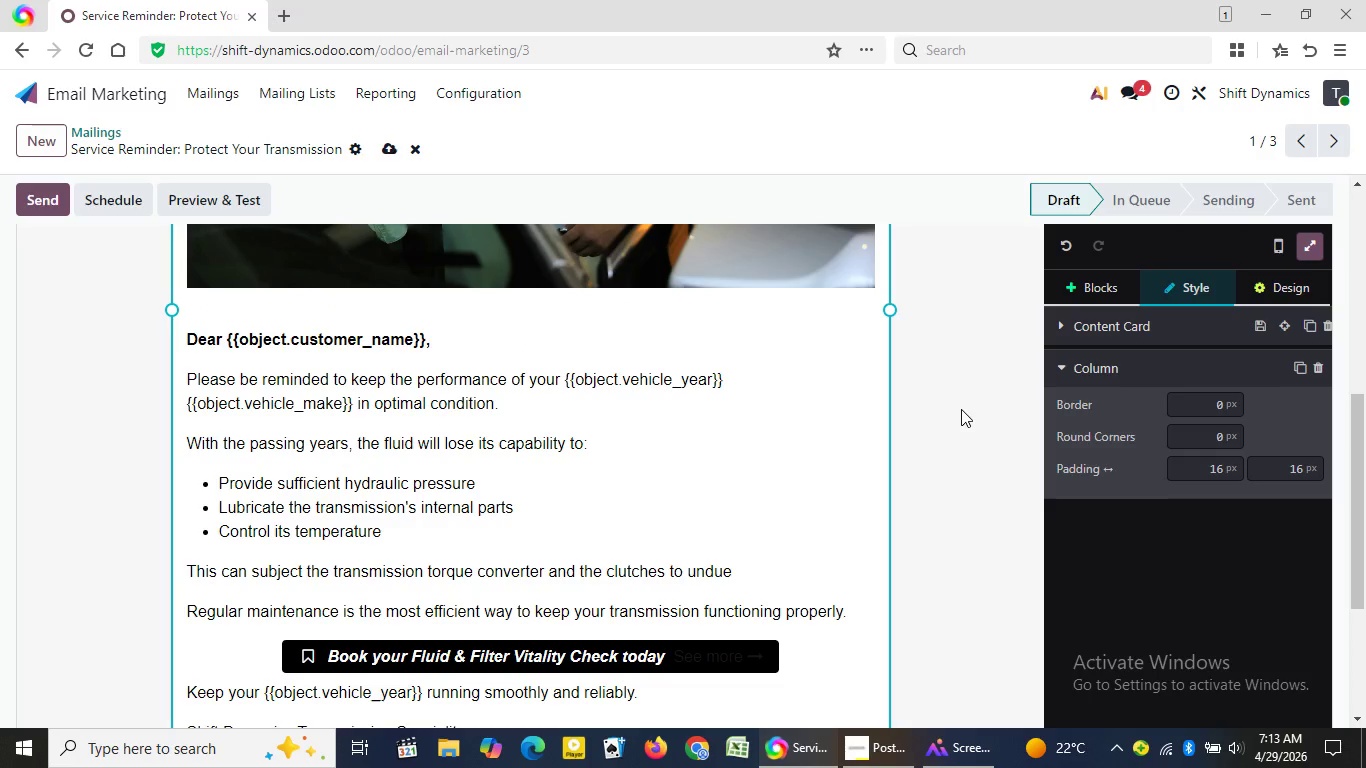 
left_click([961, 409])
 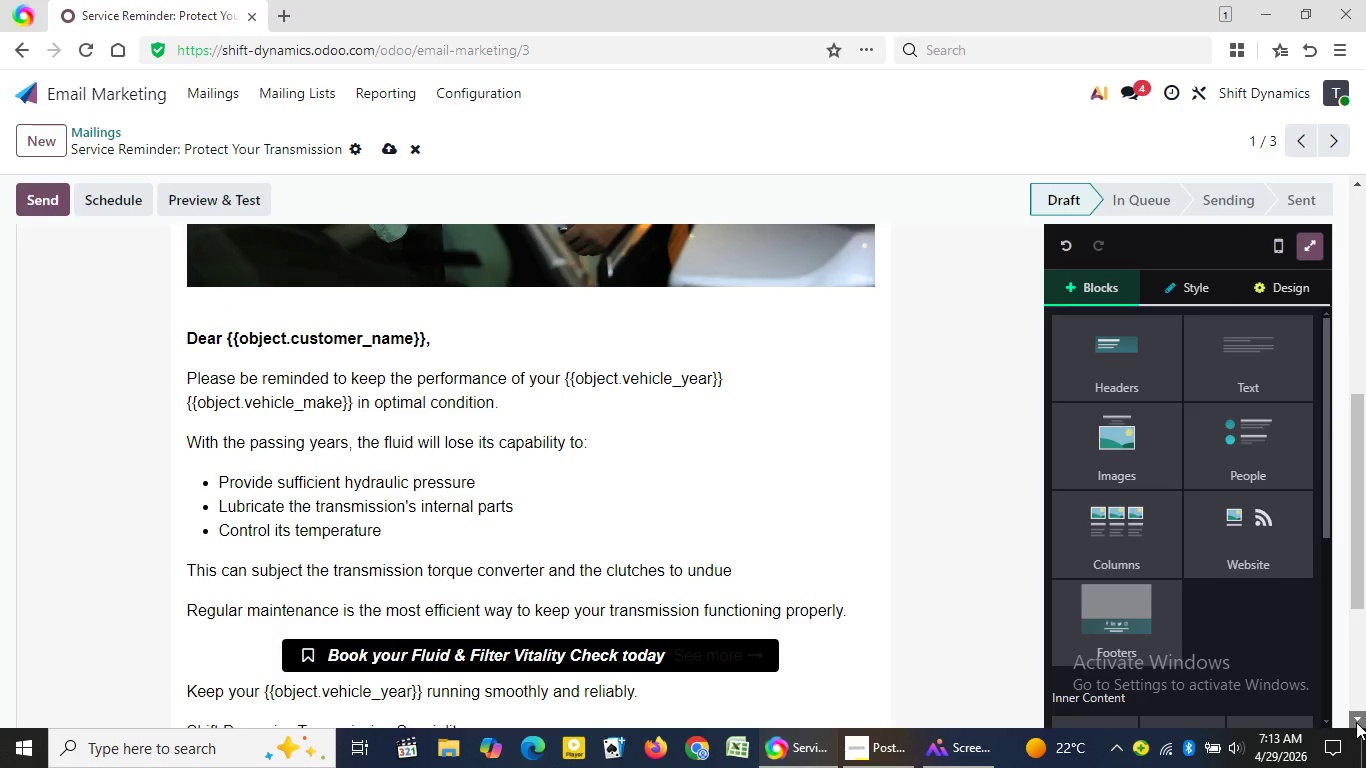 
double_click([1356, 722])
 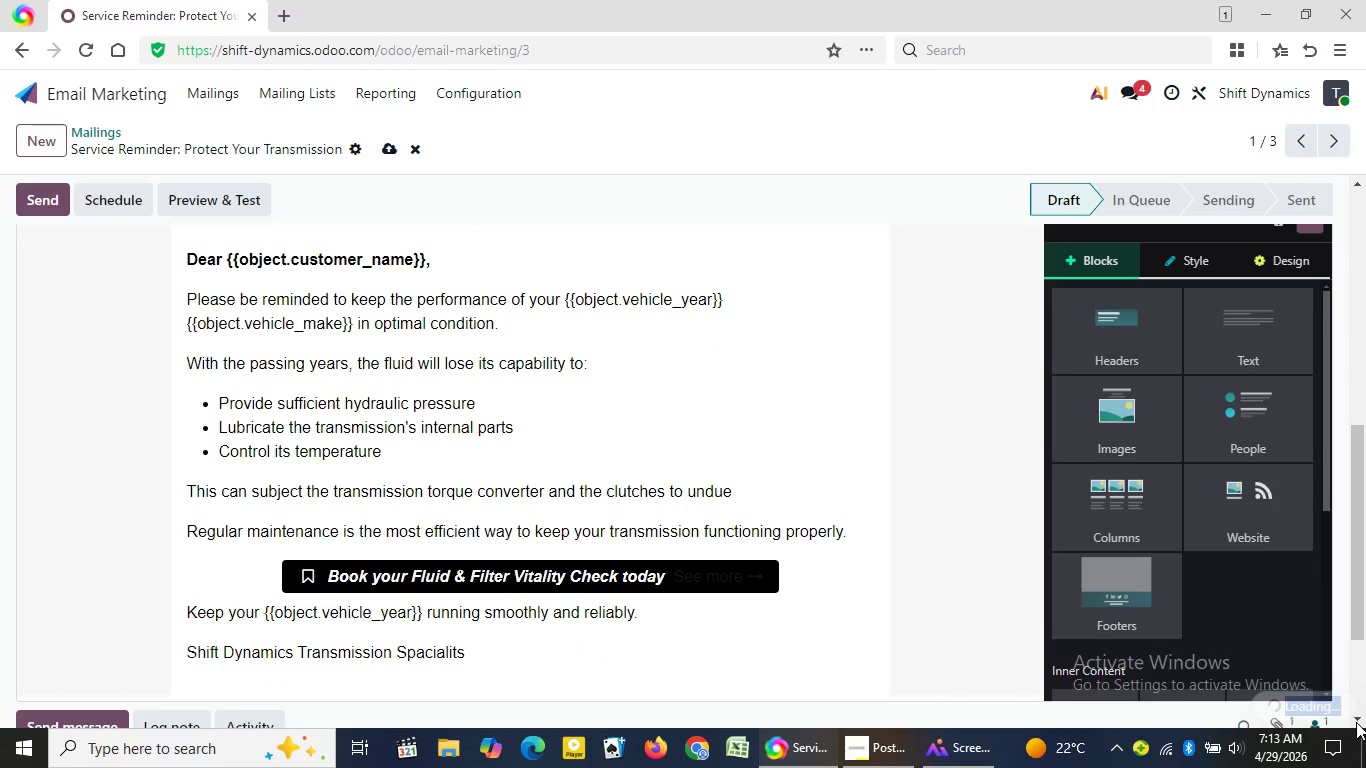 
triple_click([1356, 722])
 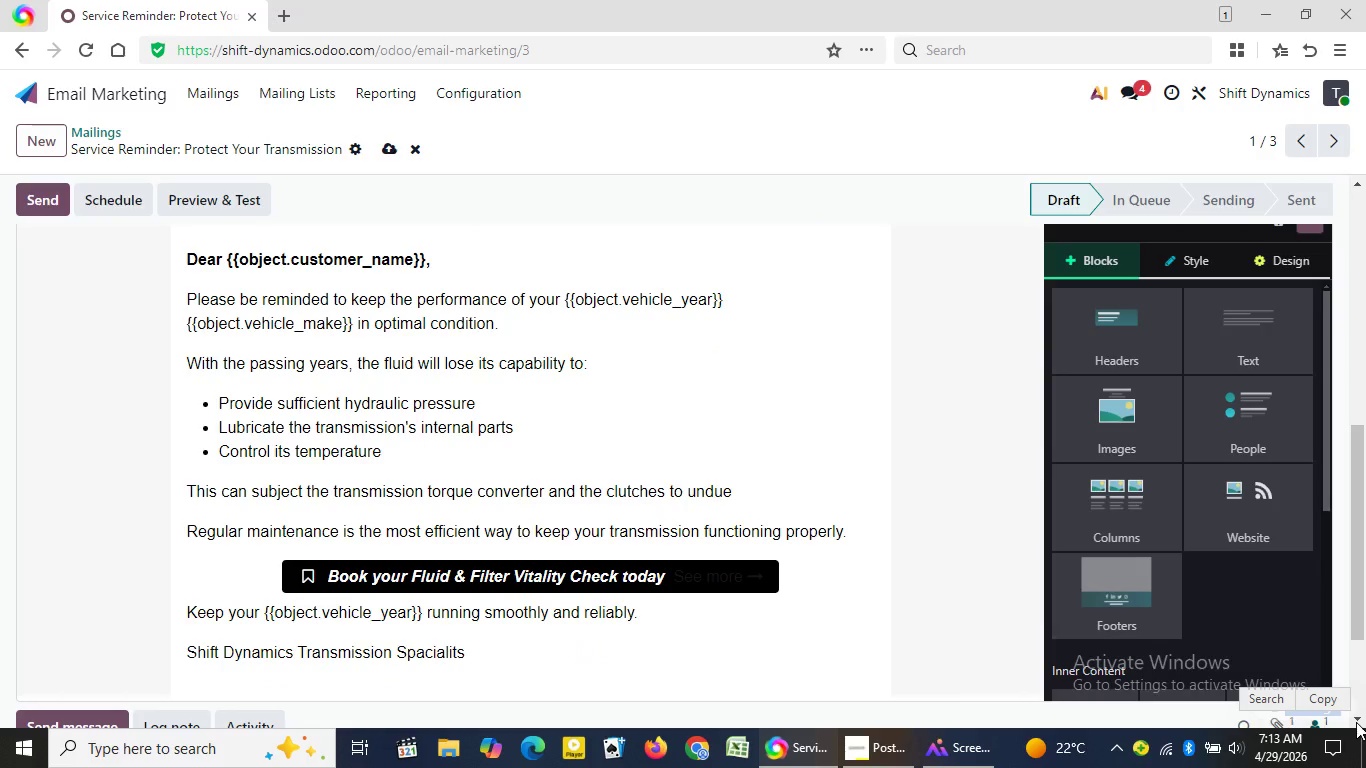 
triple_click([1356, 722])
 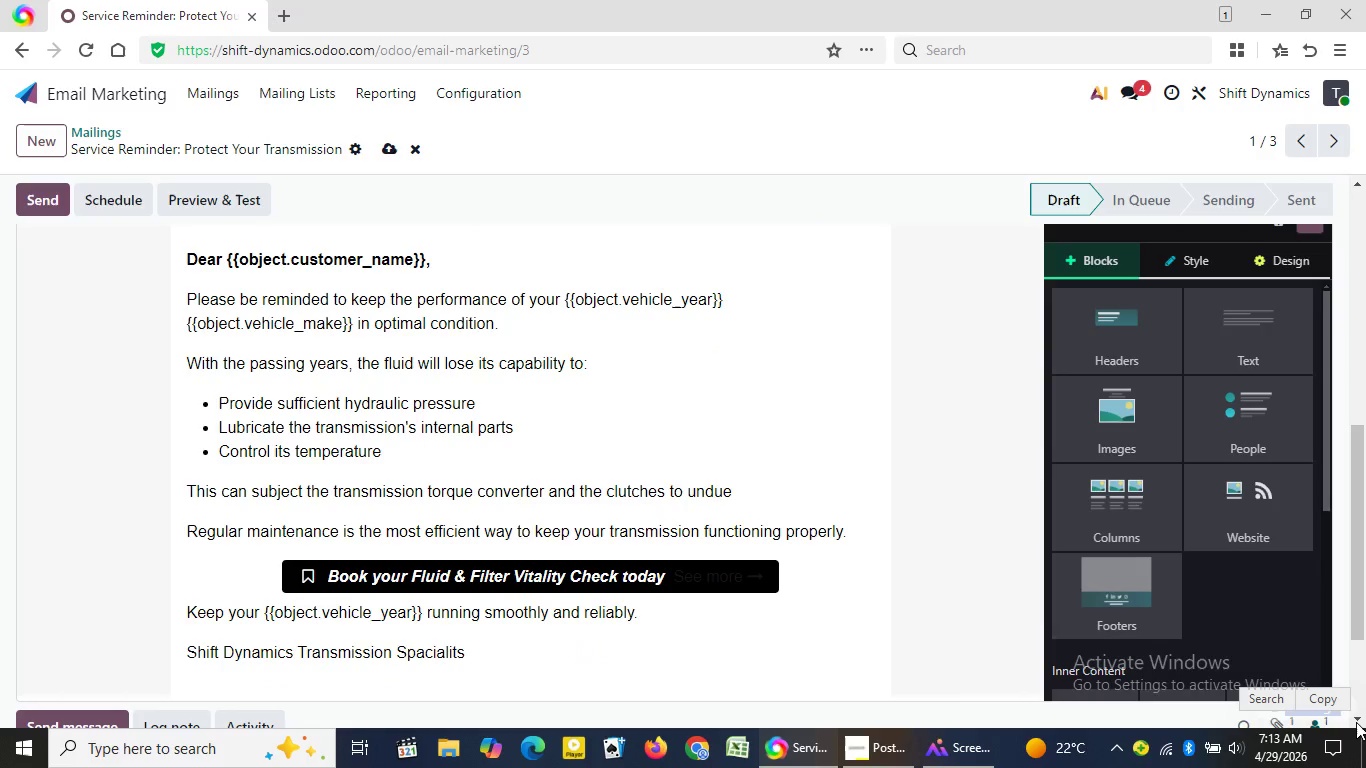 
triple_click([1356, 722])
 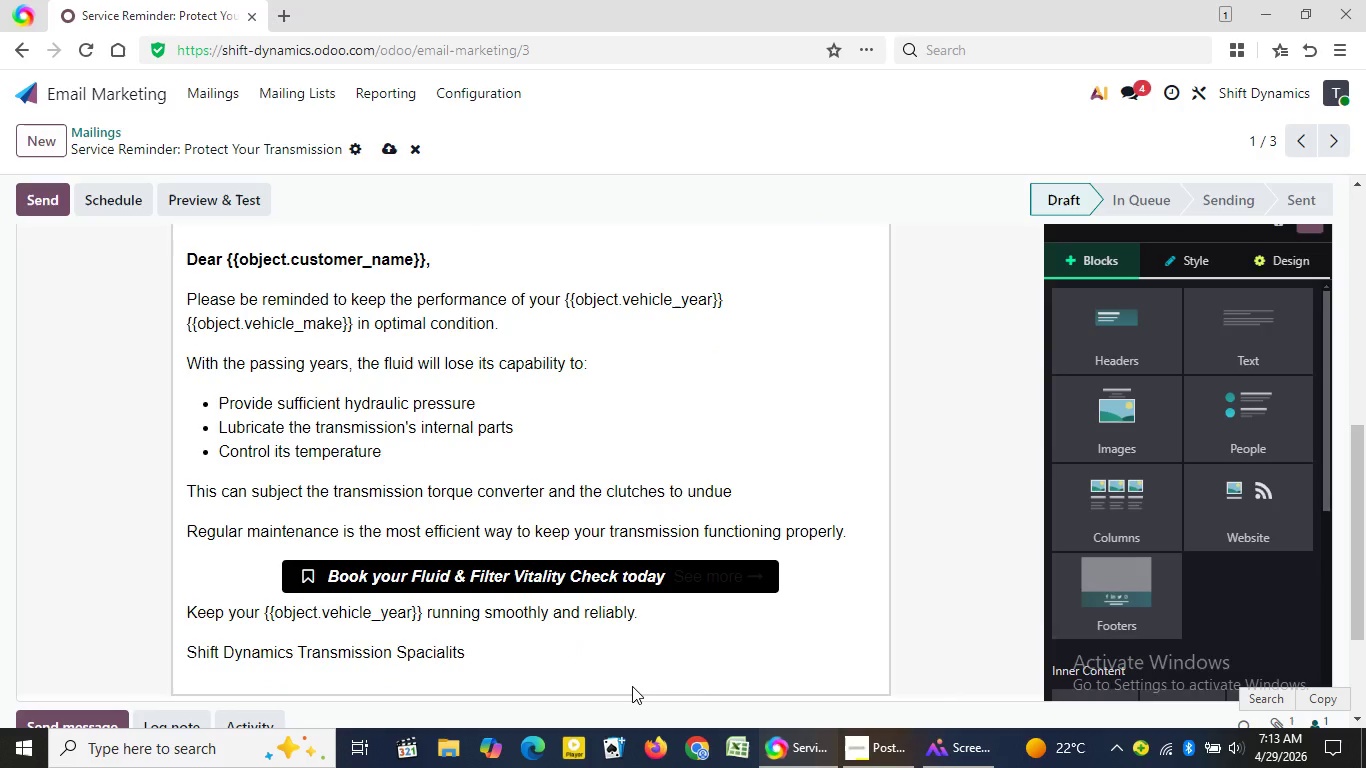 
wait(6.64)
 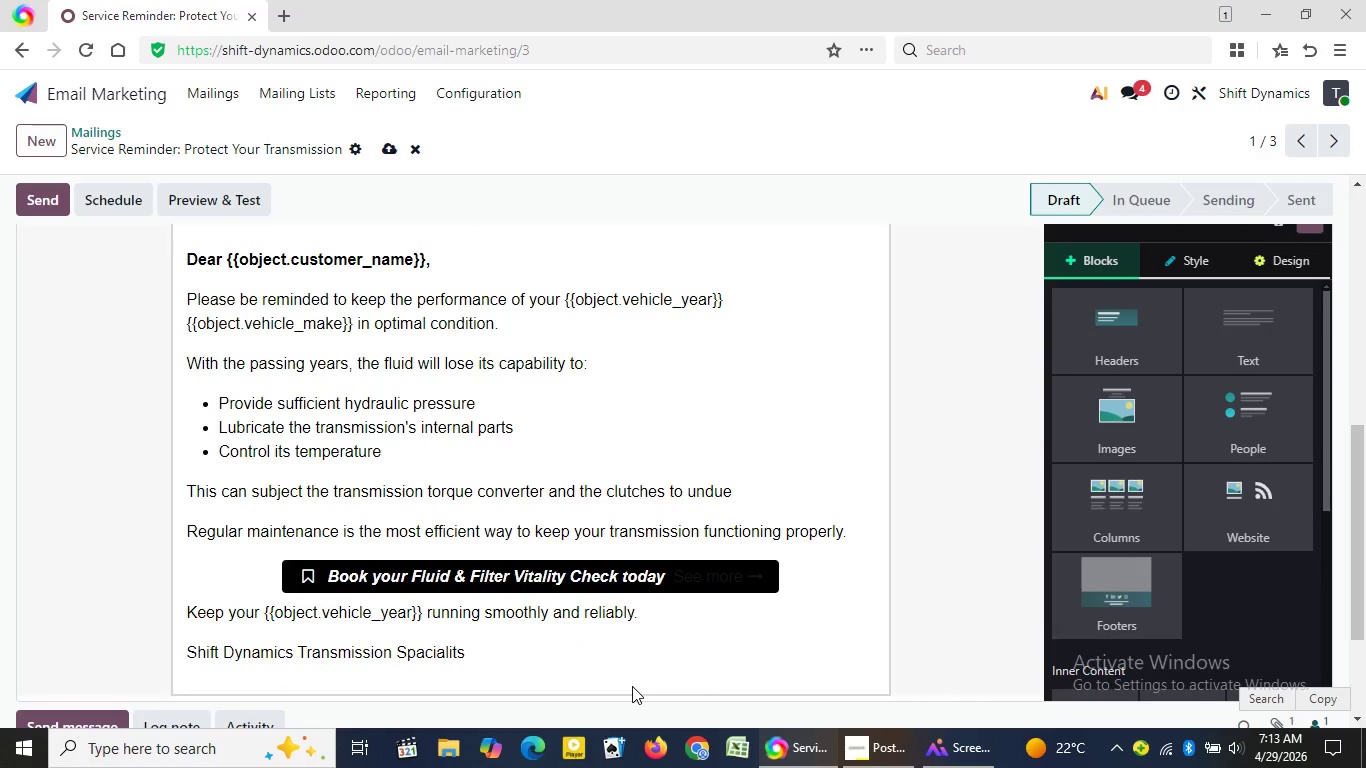 
left_click_drag(start_coordinate=[391, 138], to_coordinate=[388, 151])
 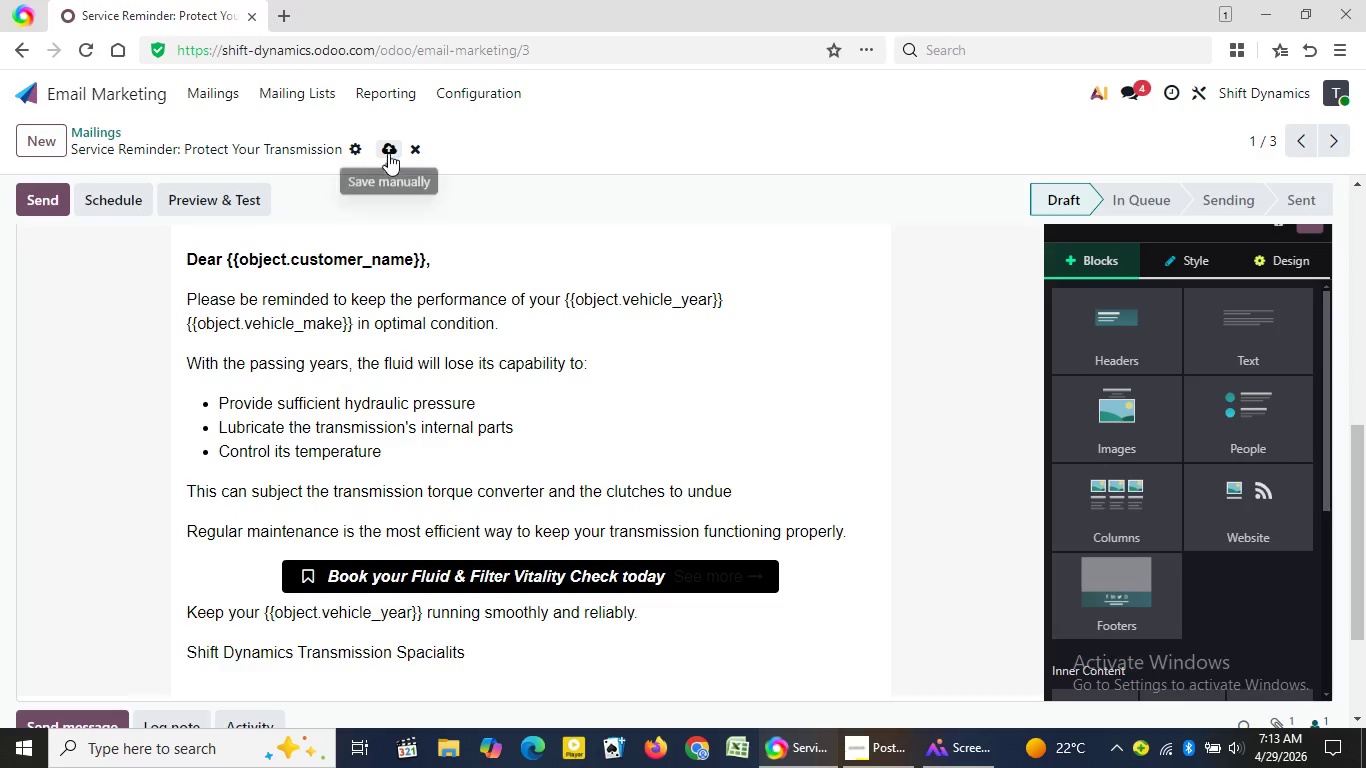 
left_click([388, 153])
 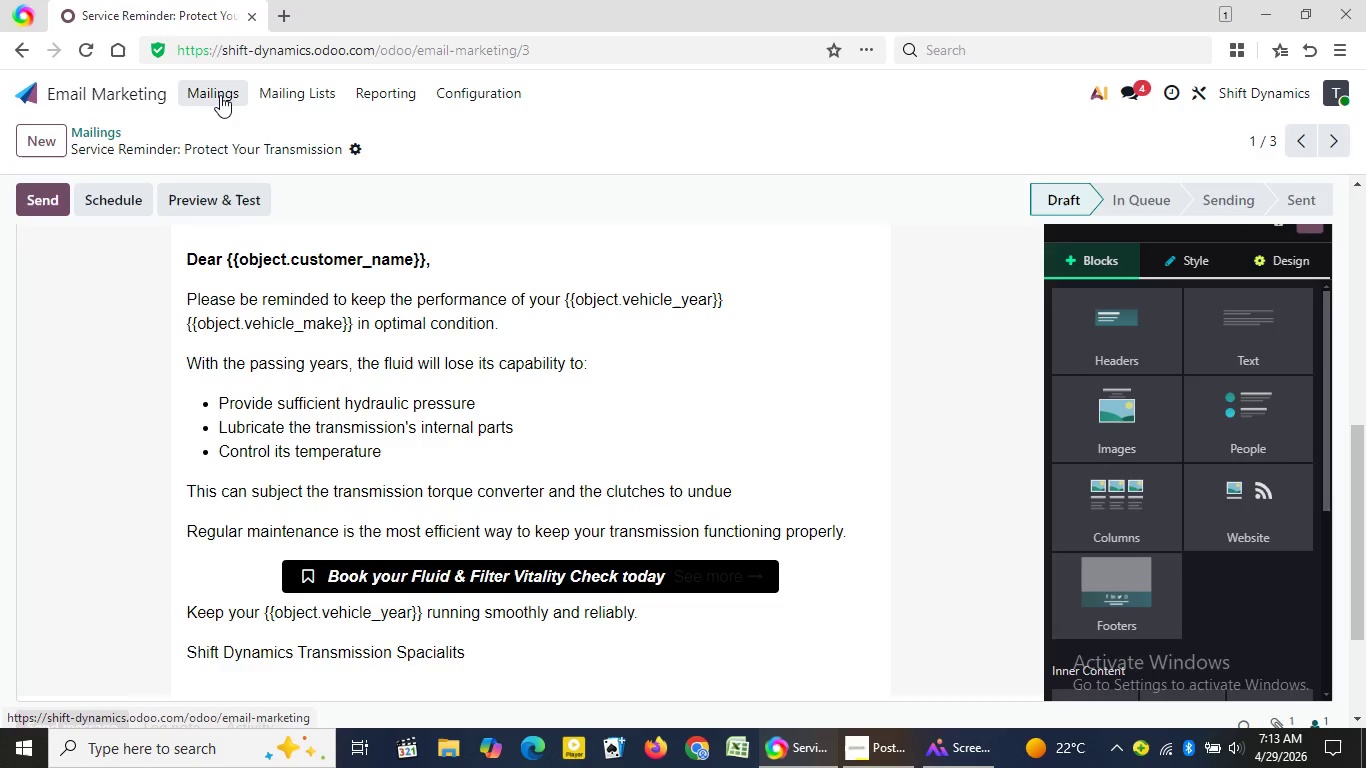 
left_click([220, 95])
 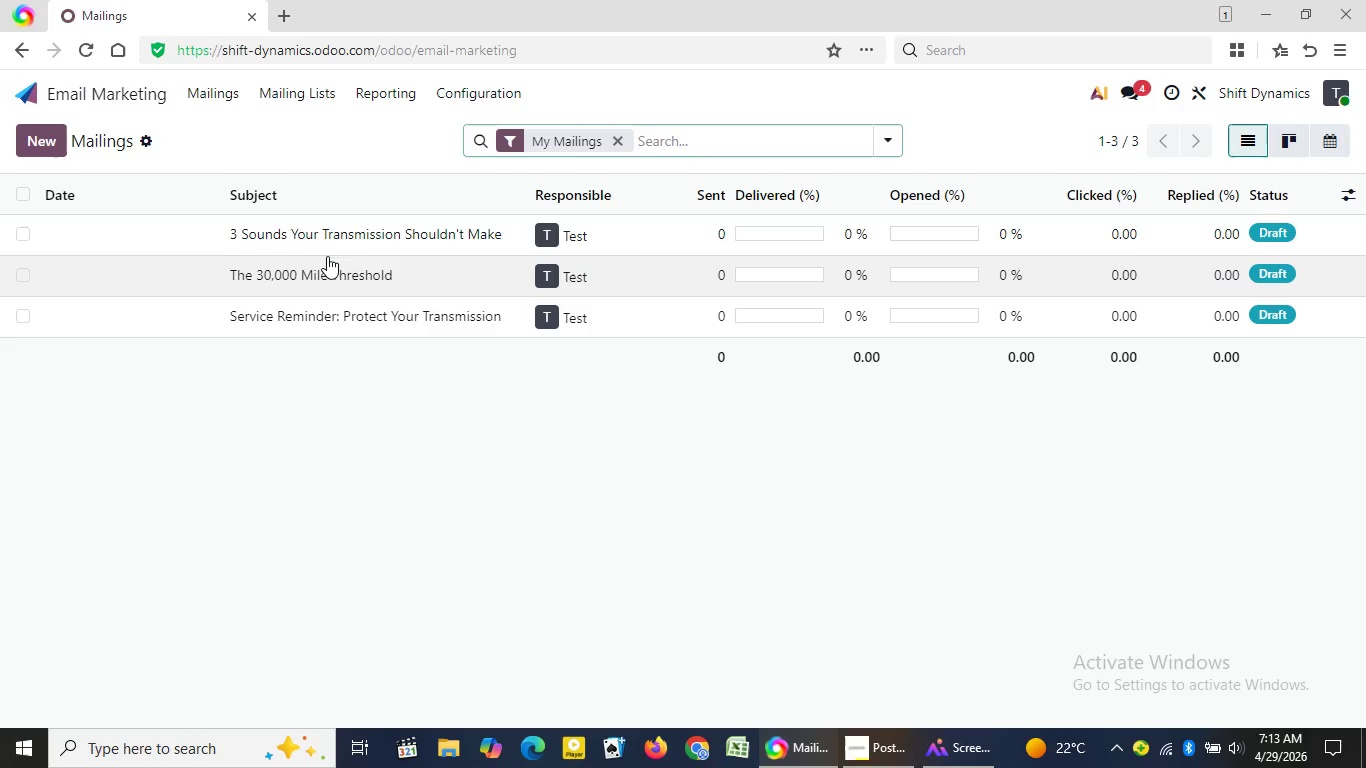 
left_click([348, 244])
 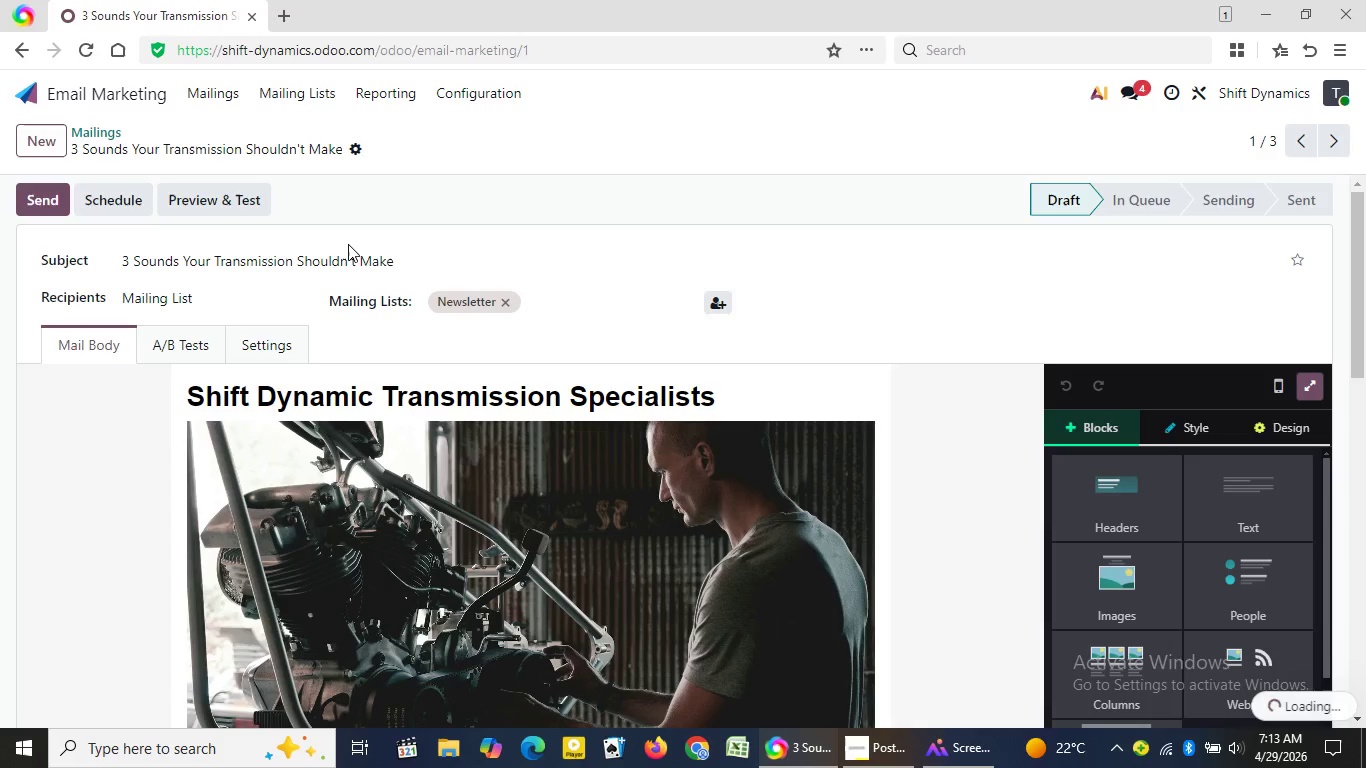 
wait(5.31)
 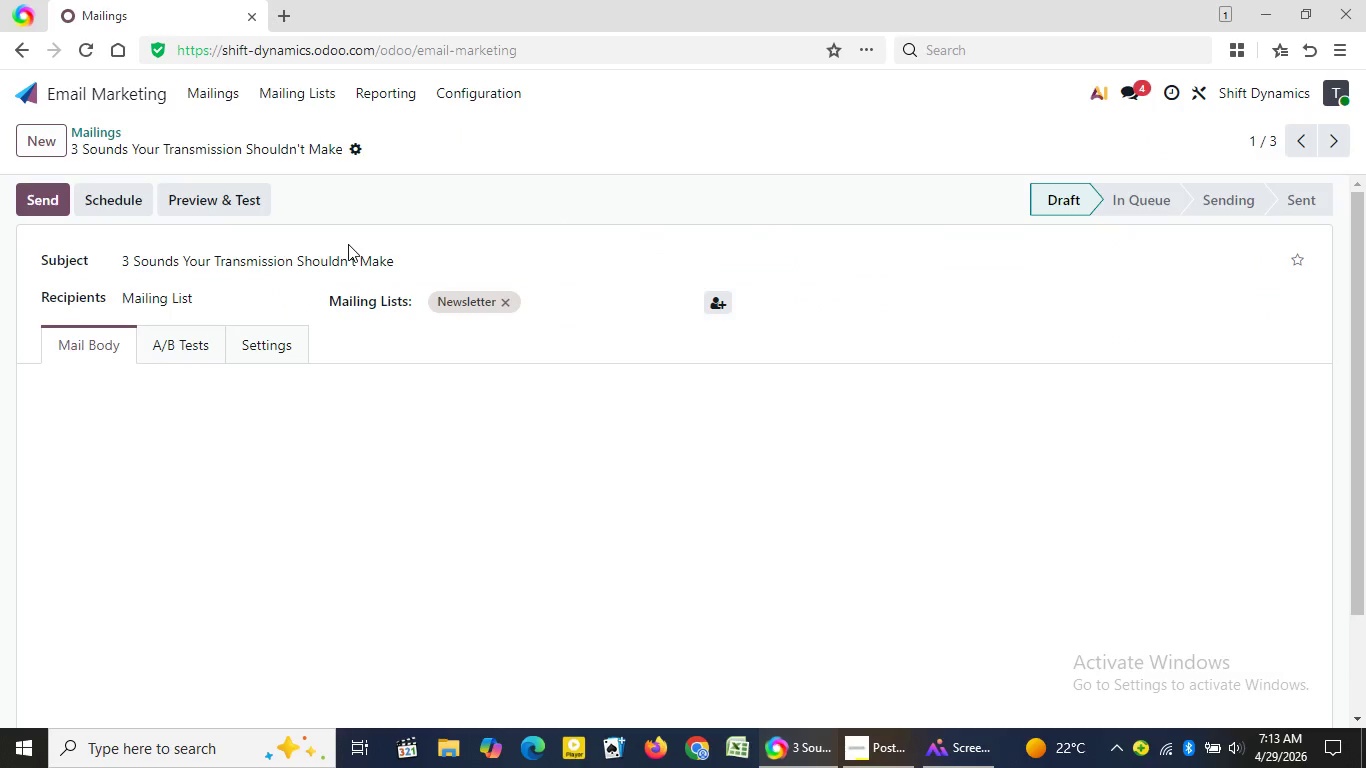 
left_click_drag(start_coordinate=[1363, 301], to_coordinate=[1365, 434])
 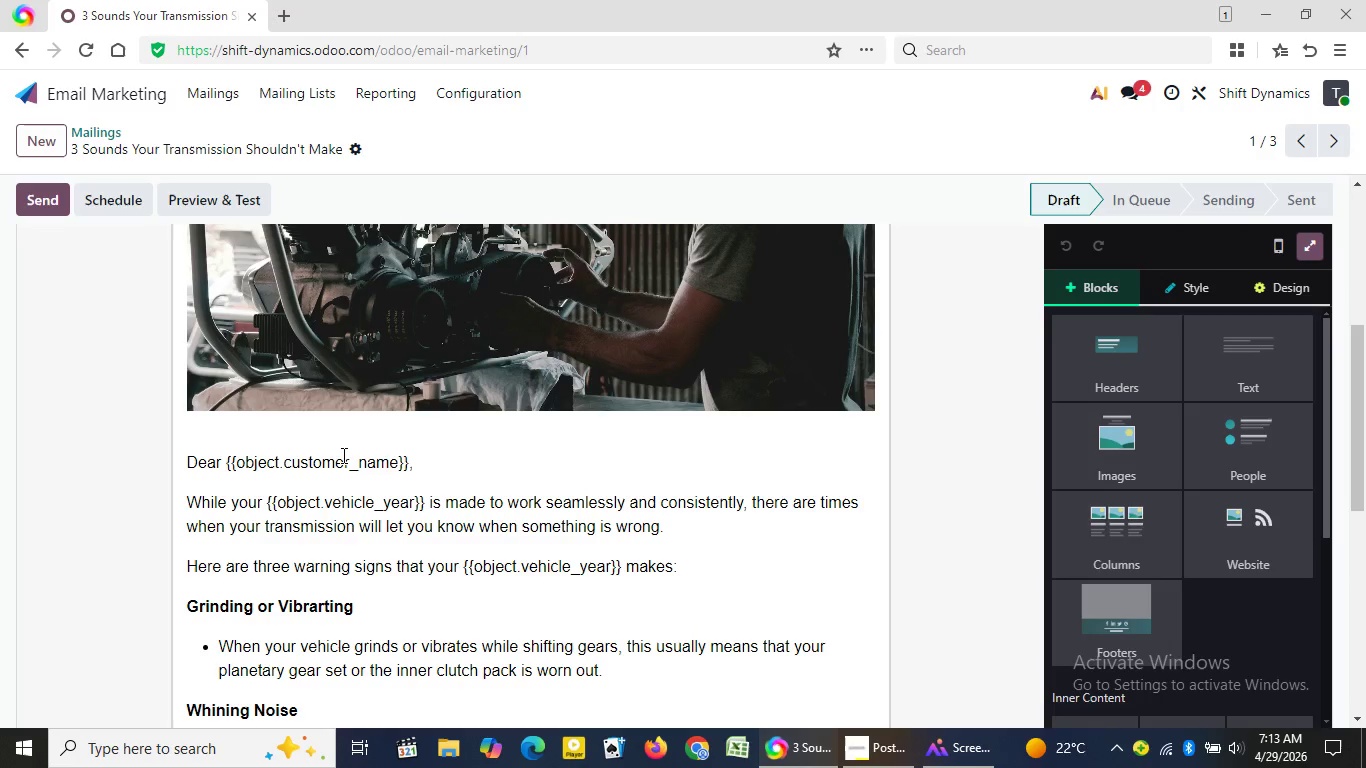 
double_click([342, 455])
 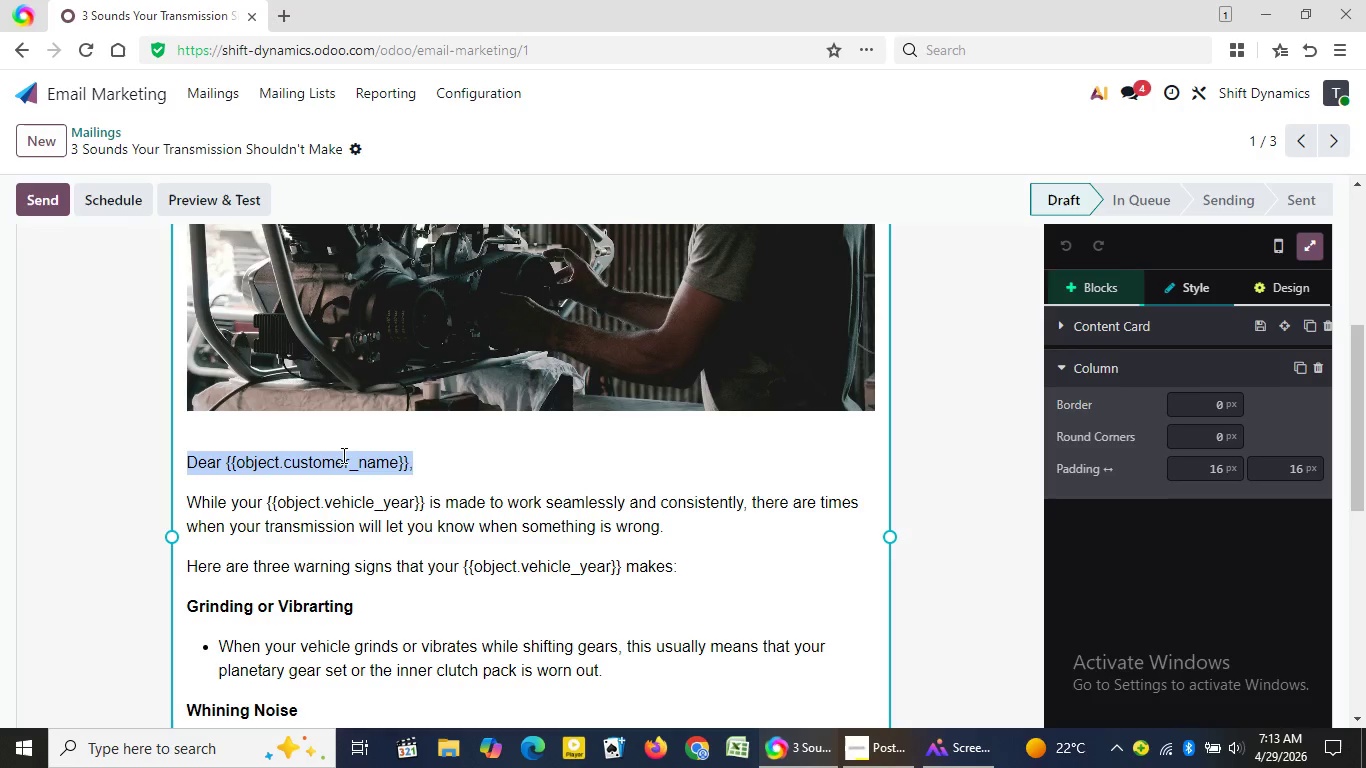 
triple_click([342, 455])
 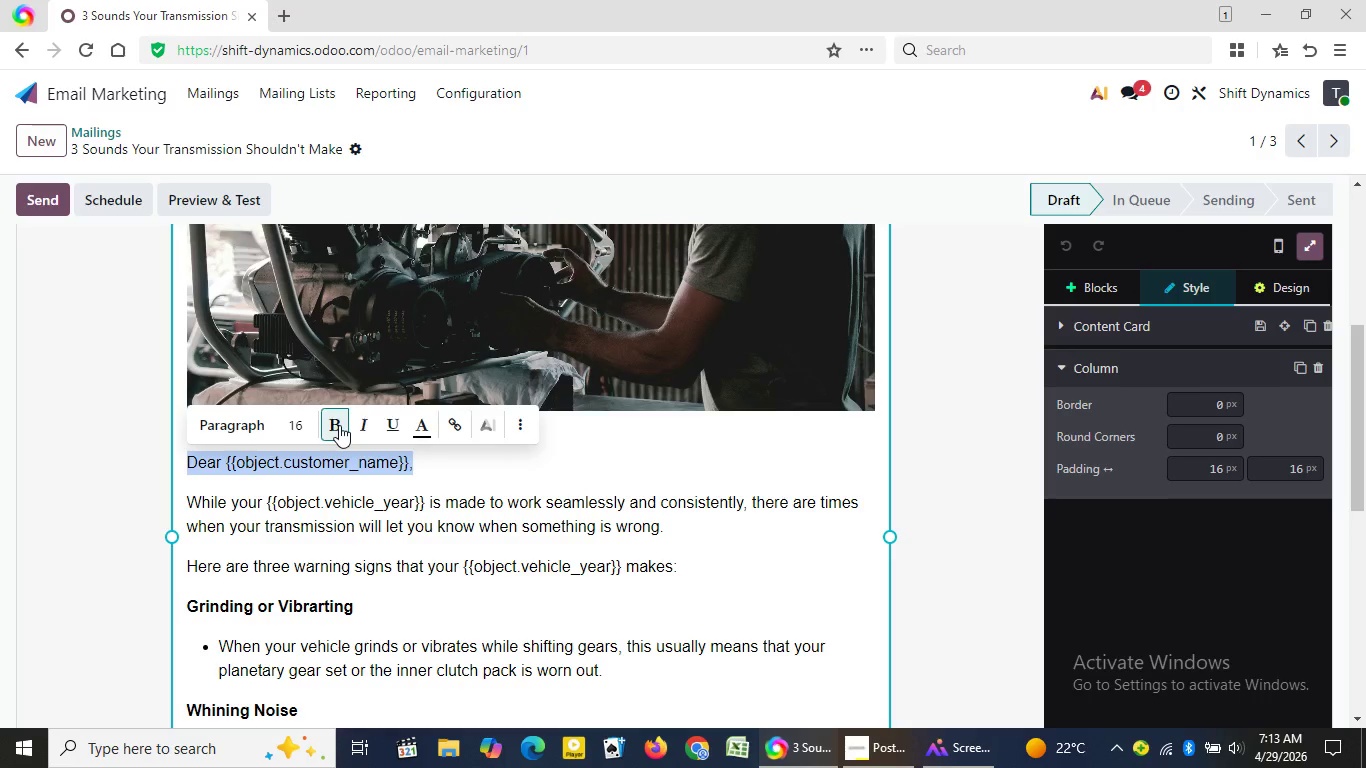 
left_click([339, 425])
 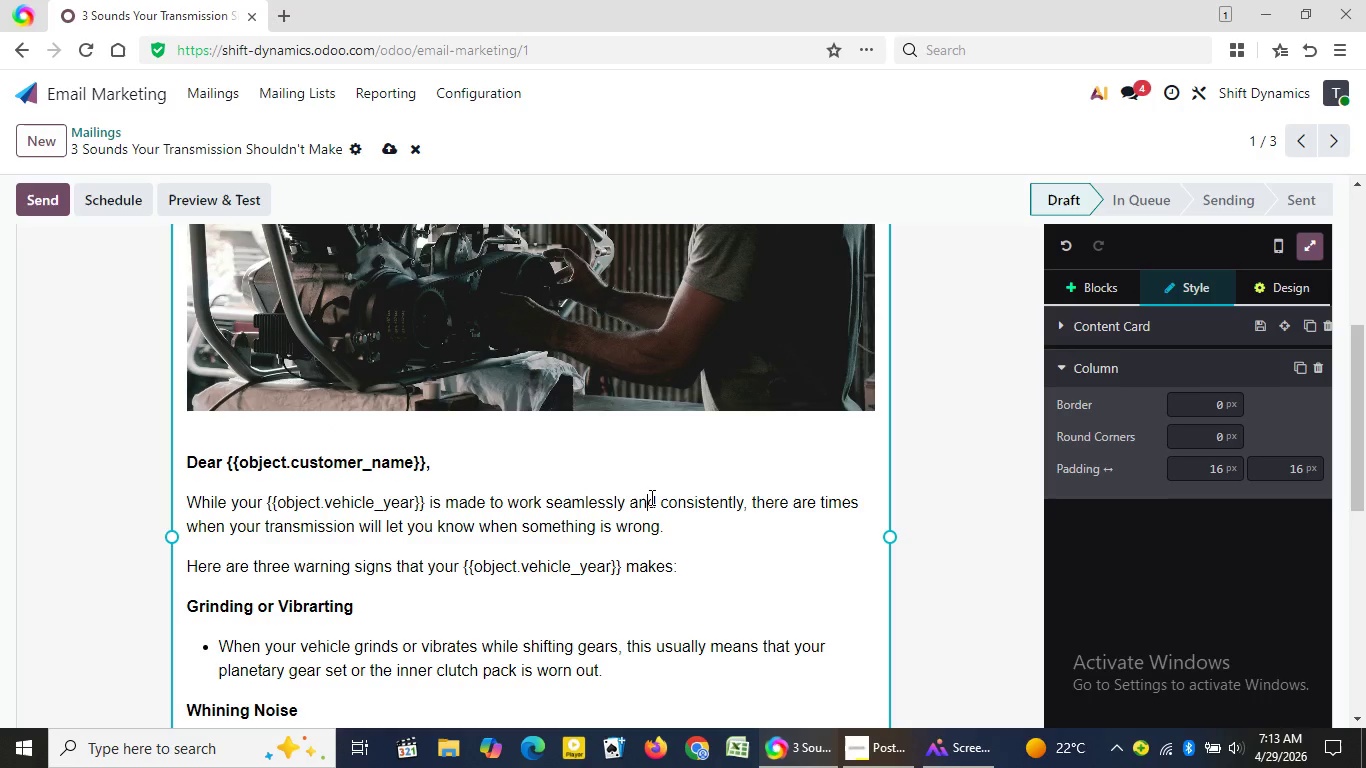 
left_click([650, 497])
 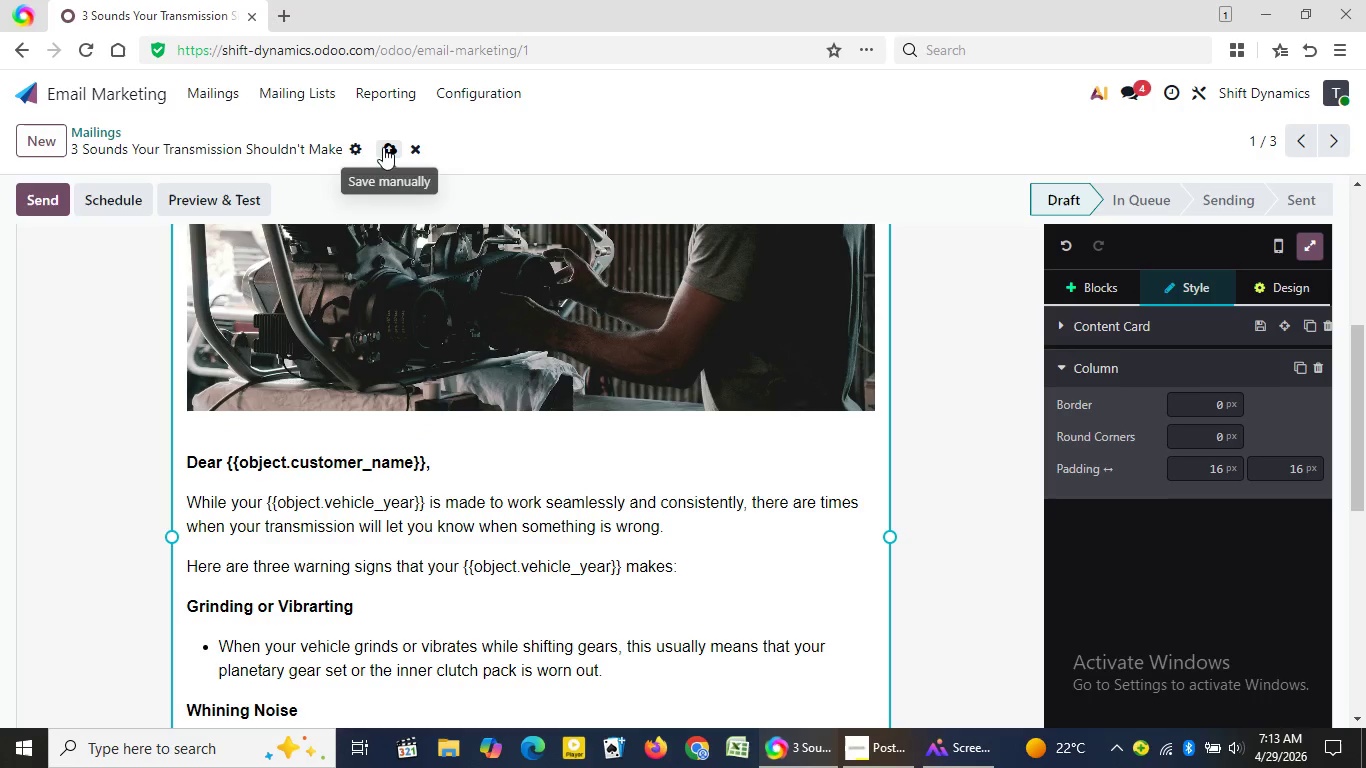 
left_click([383, 147])
 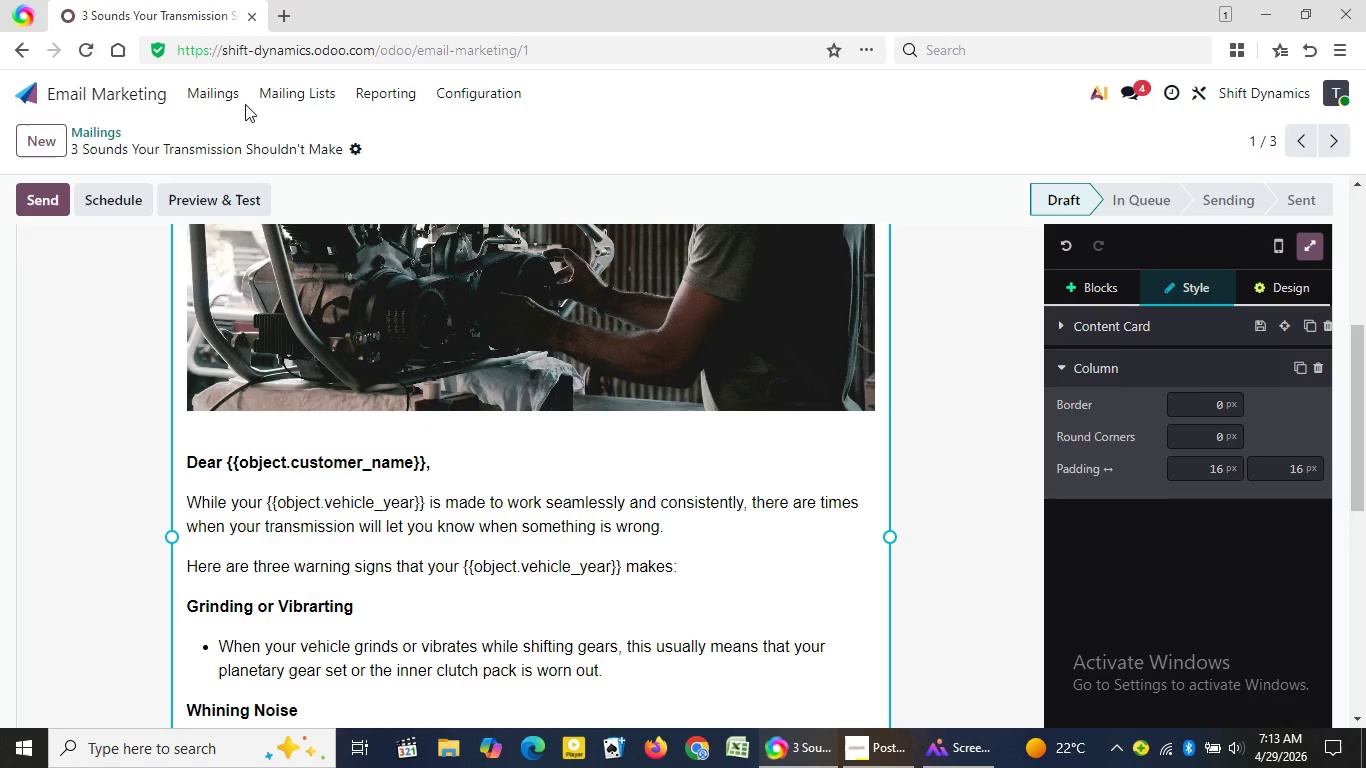 
left_click([231, 98])
 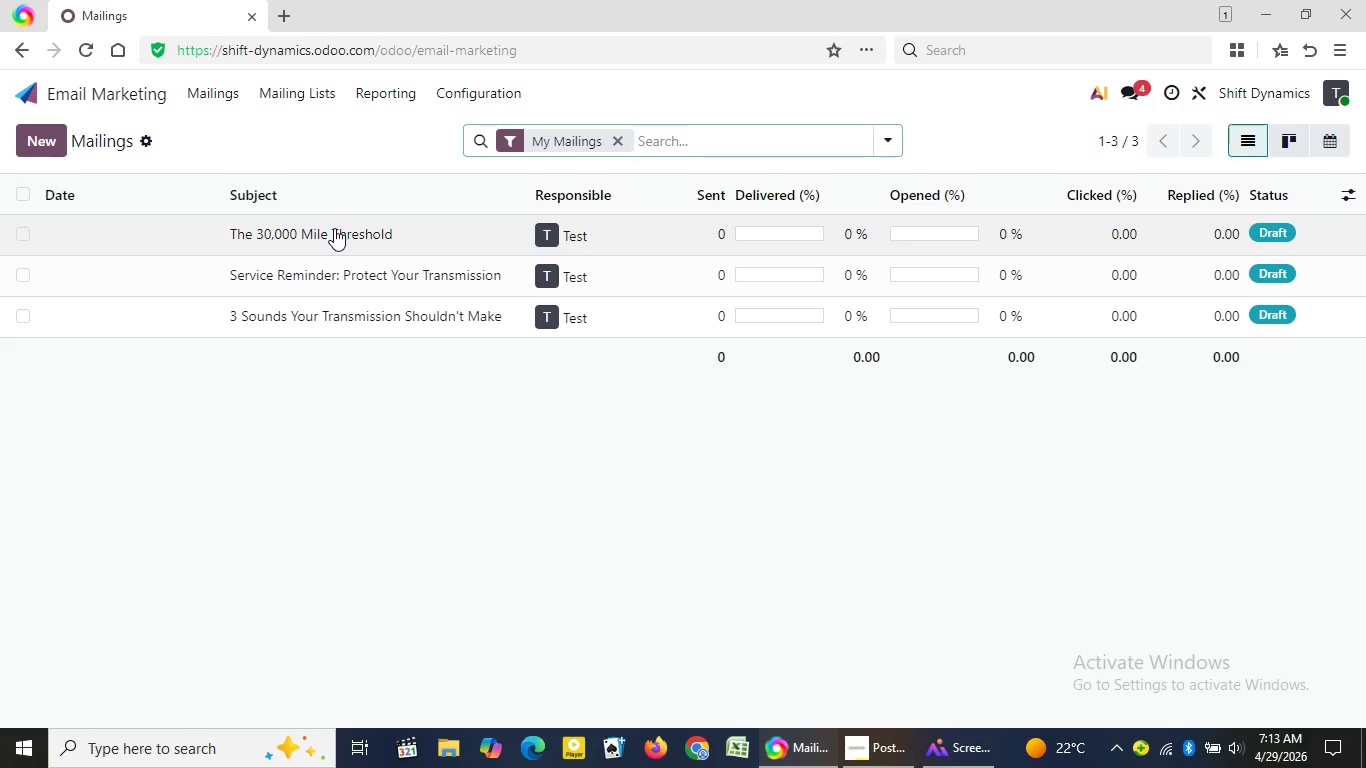 
left_click([334, 228])
 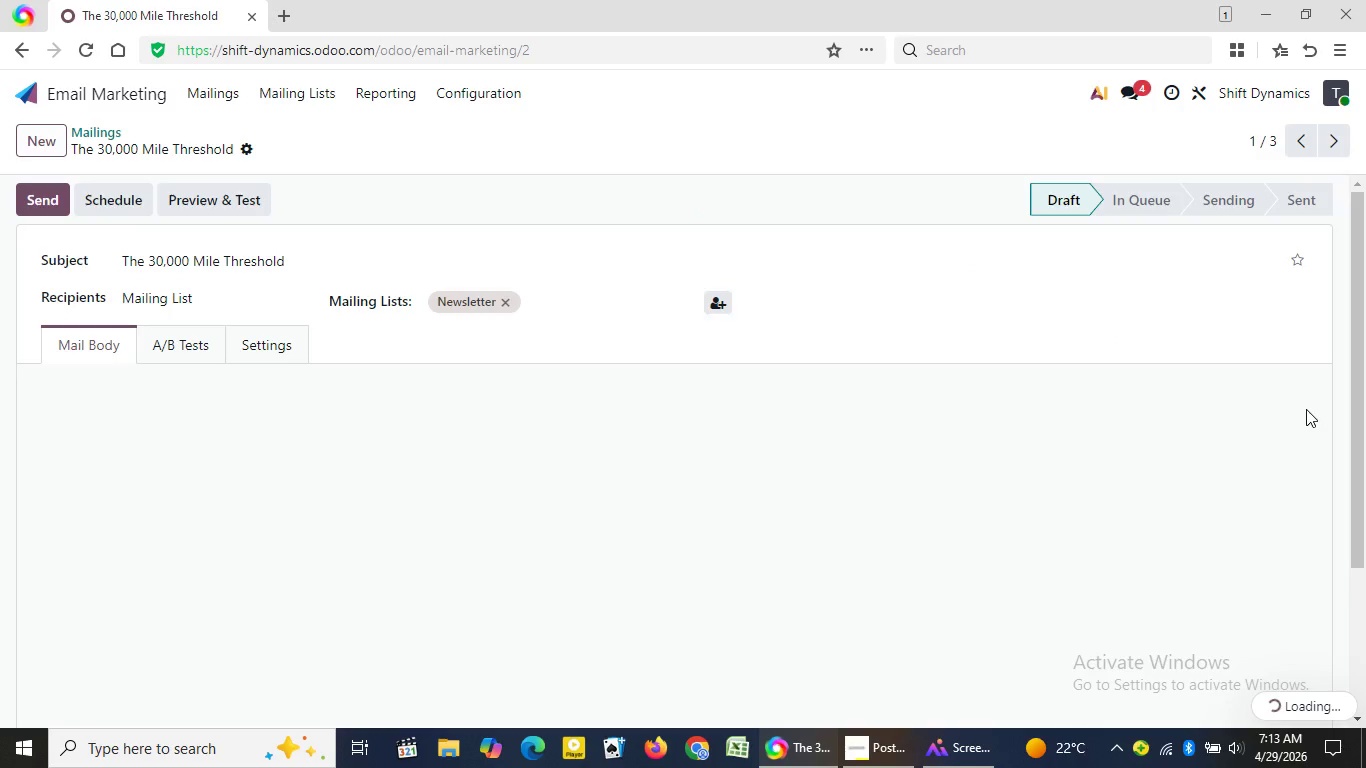 
left_click_drag(start_coordinate=[1361, 350], to_coordinate=[1365, 529])
 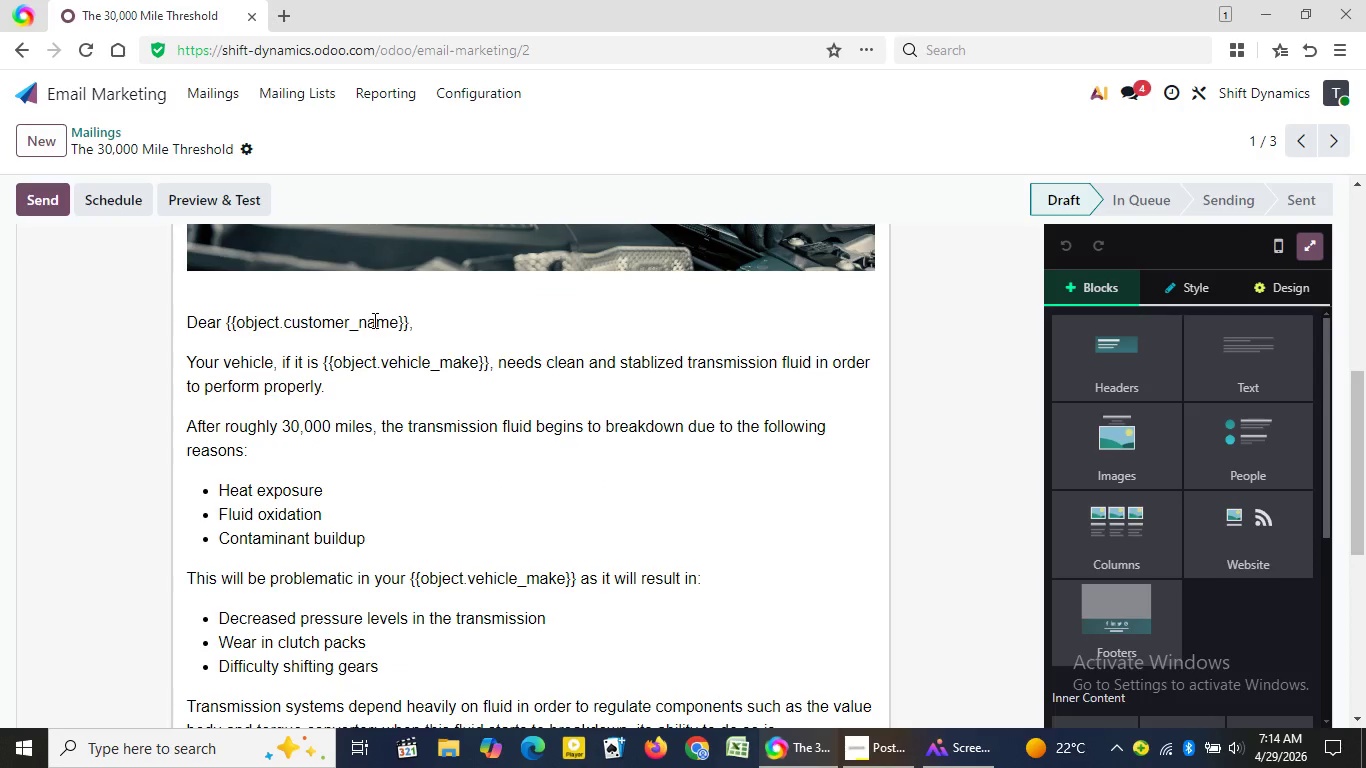 
double_click([373, 320])
 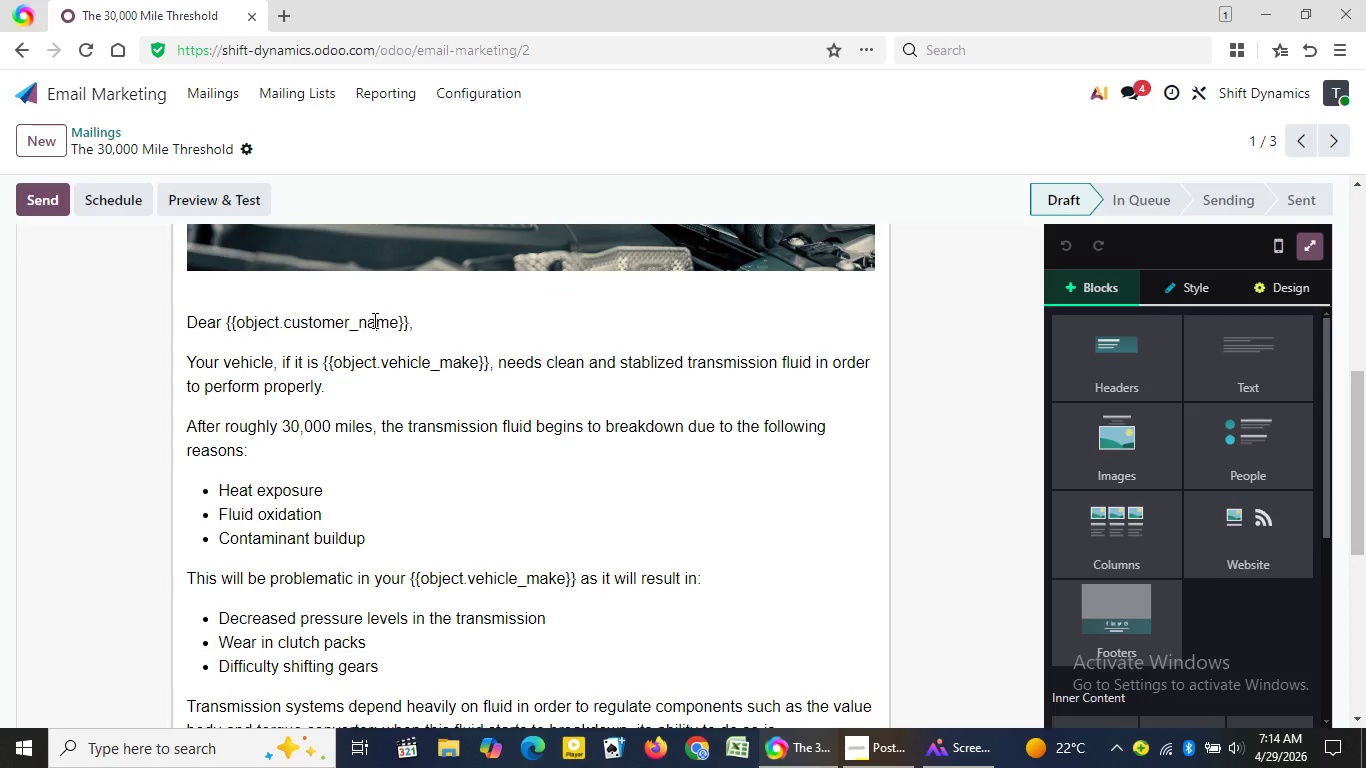 
triple_click([373, 320])
 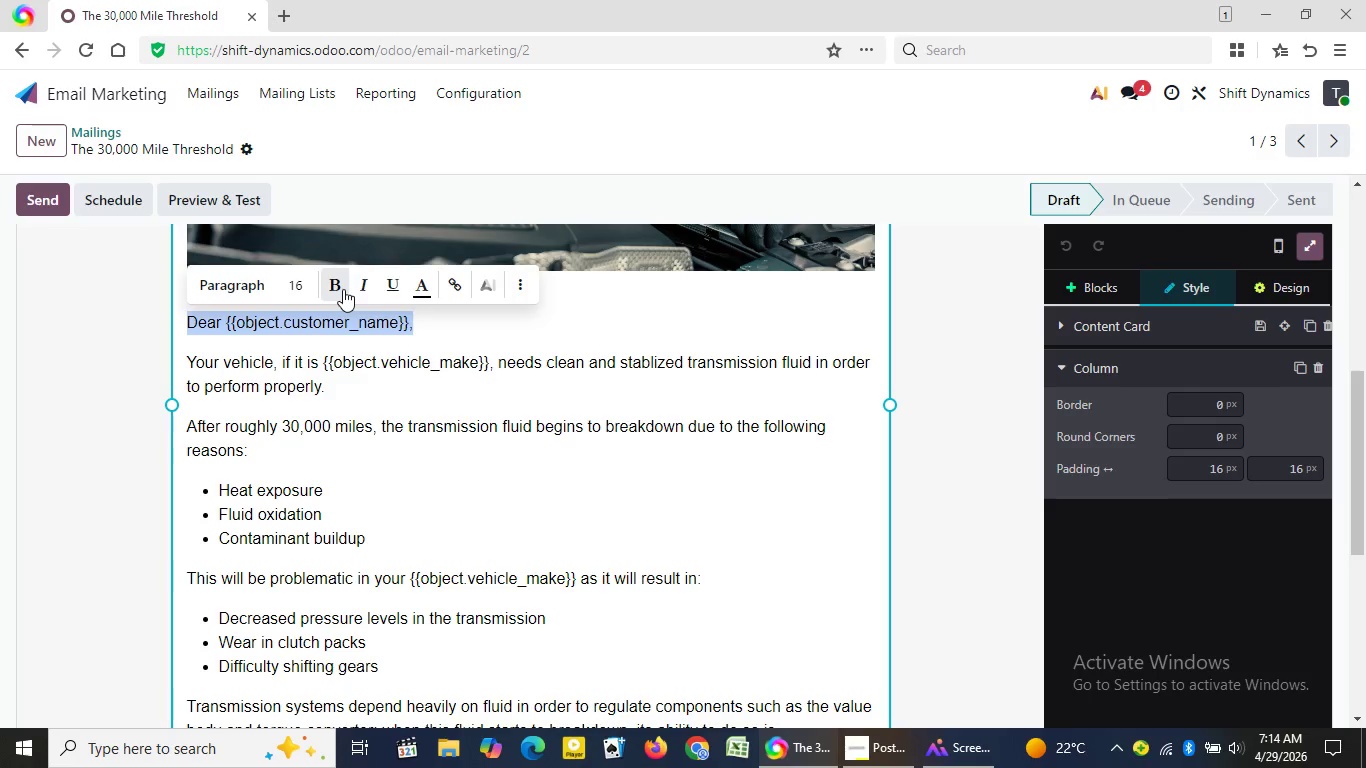 
left_click([343, 289])
 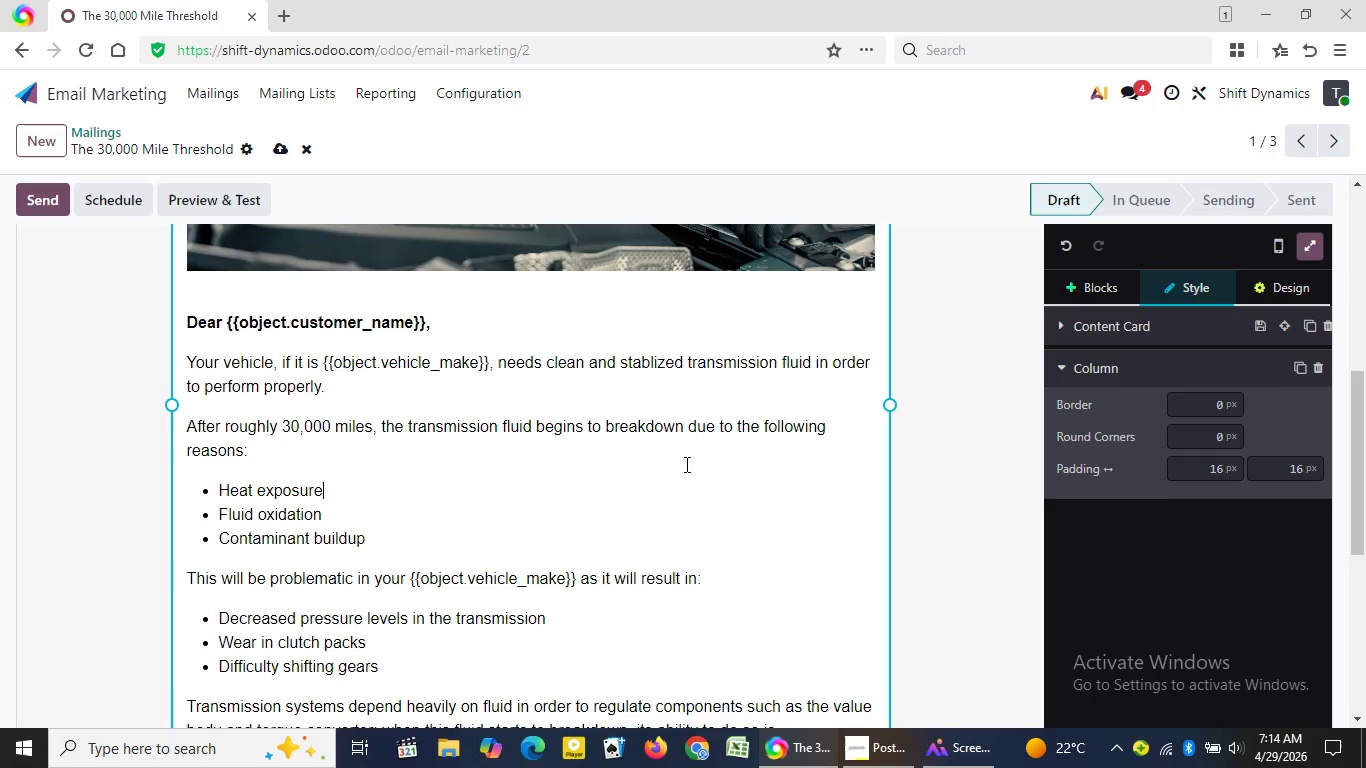 
left_click([685, 464])
 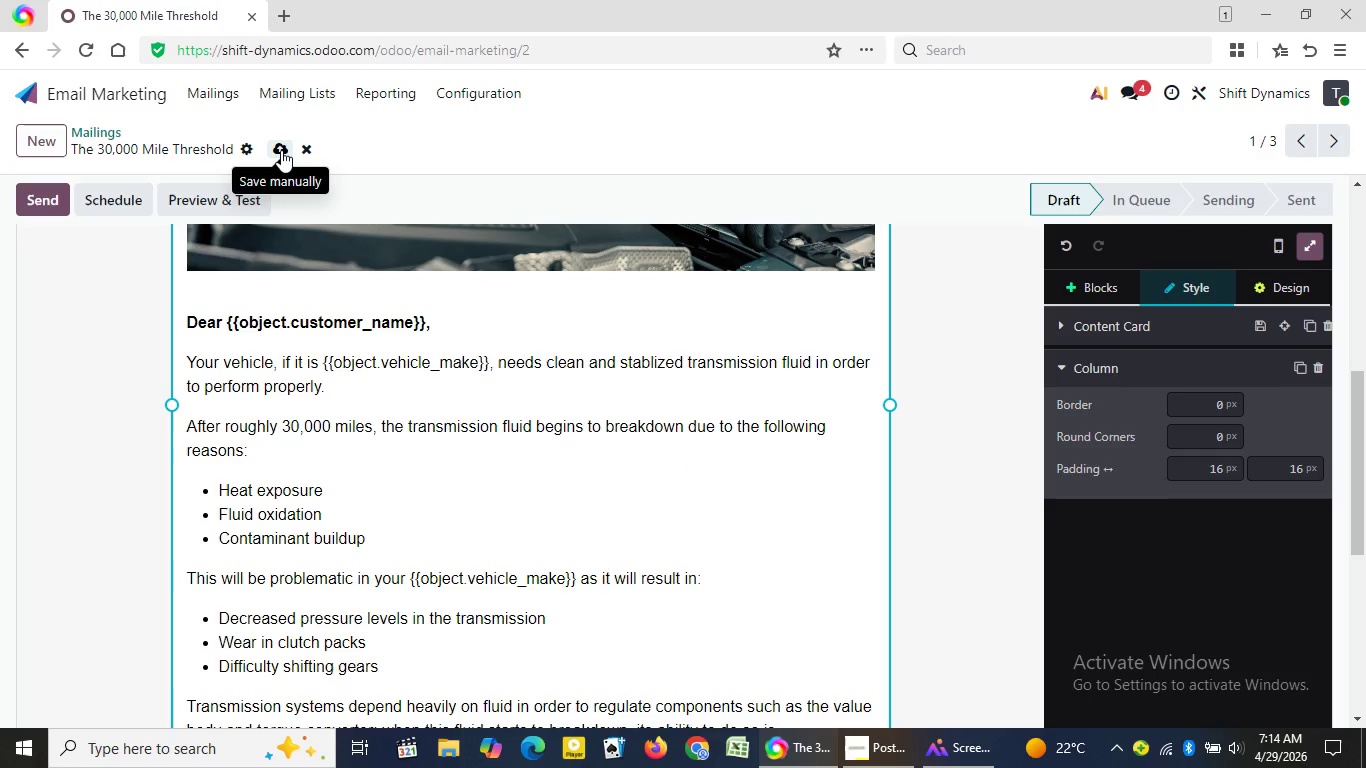 
left_click([281, 150])
 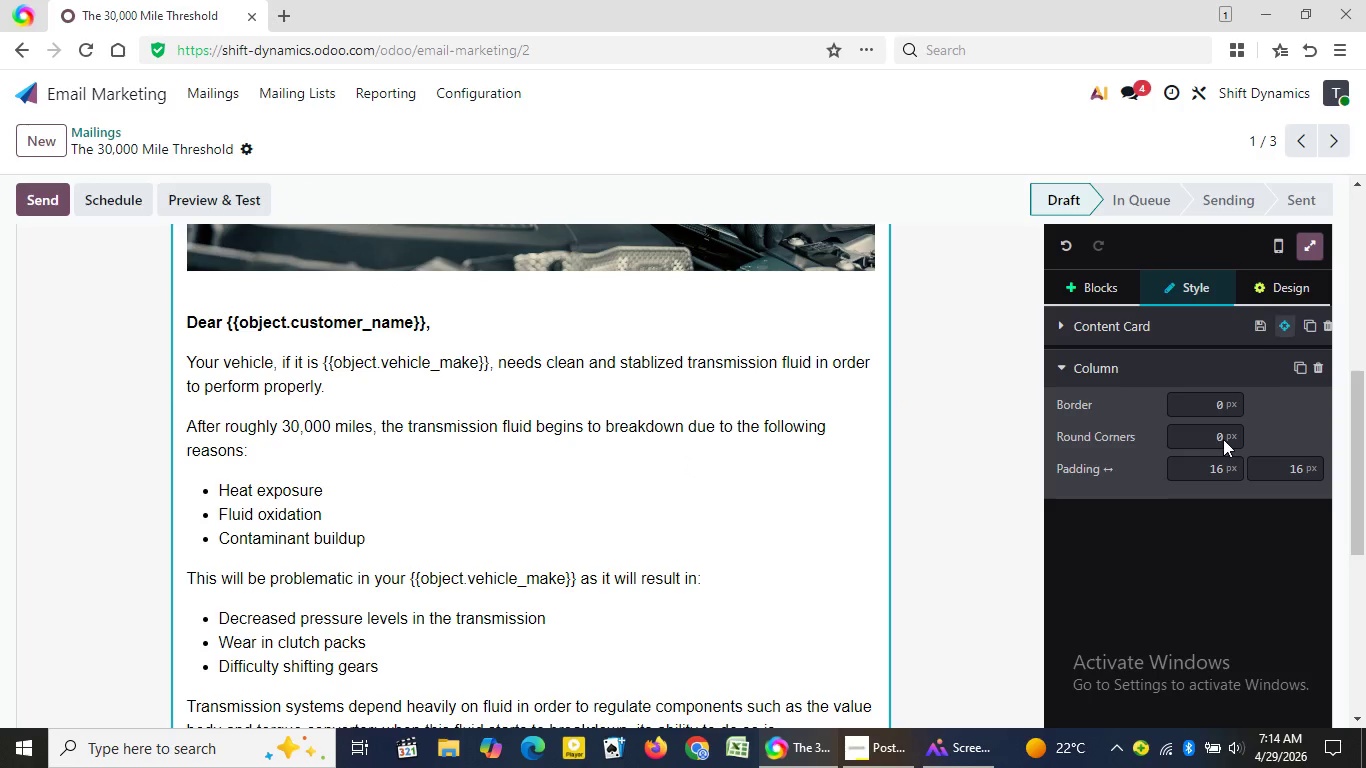 
wait(7.89)
 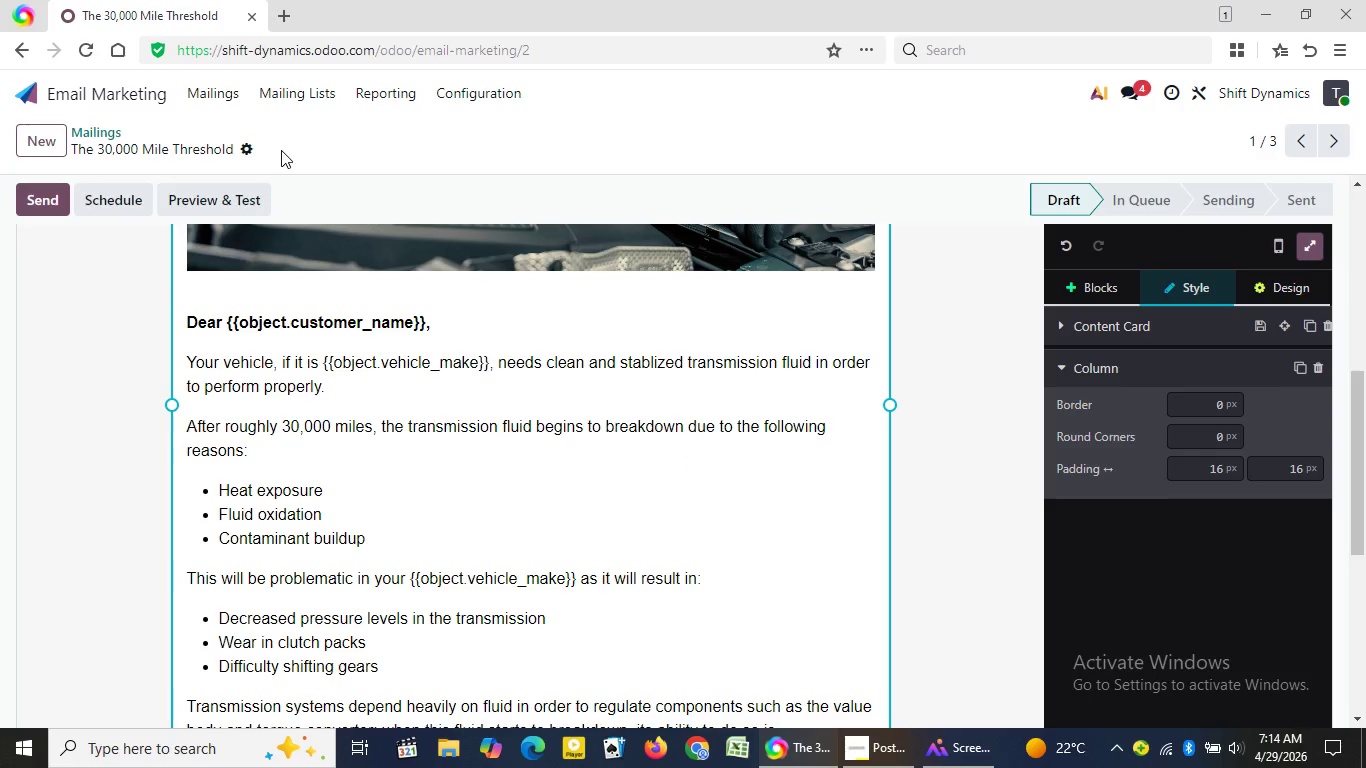 
left_click([1359, 576])
 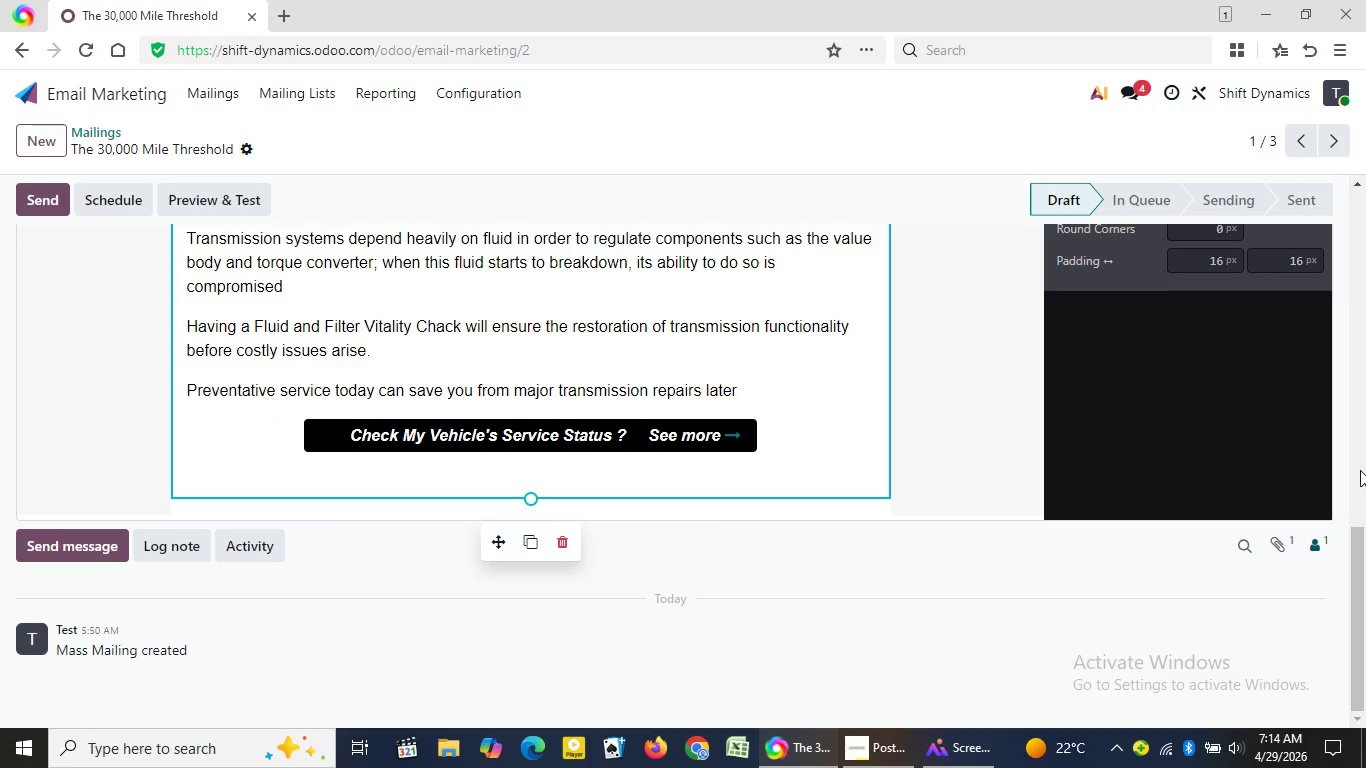 
left_click([1360, 471])
 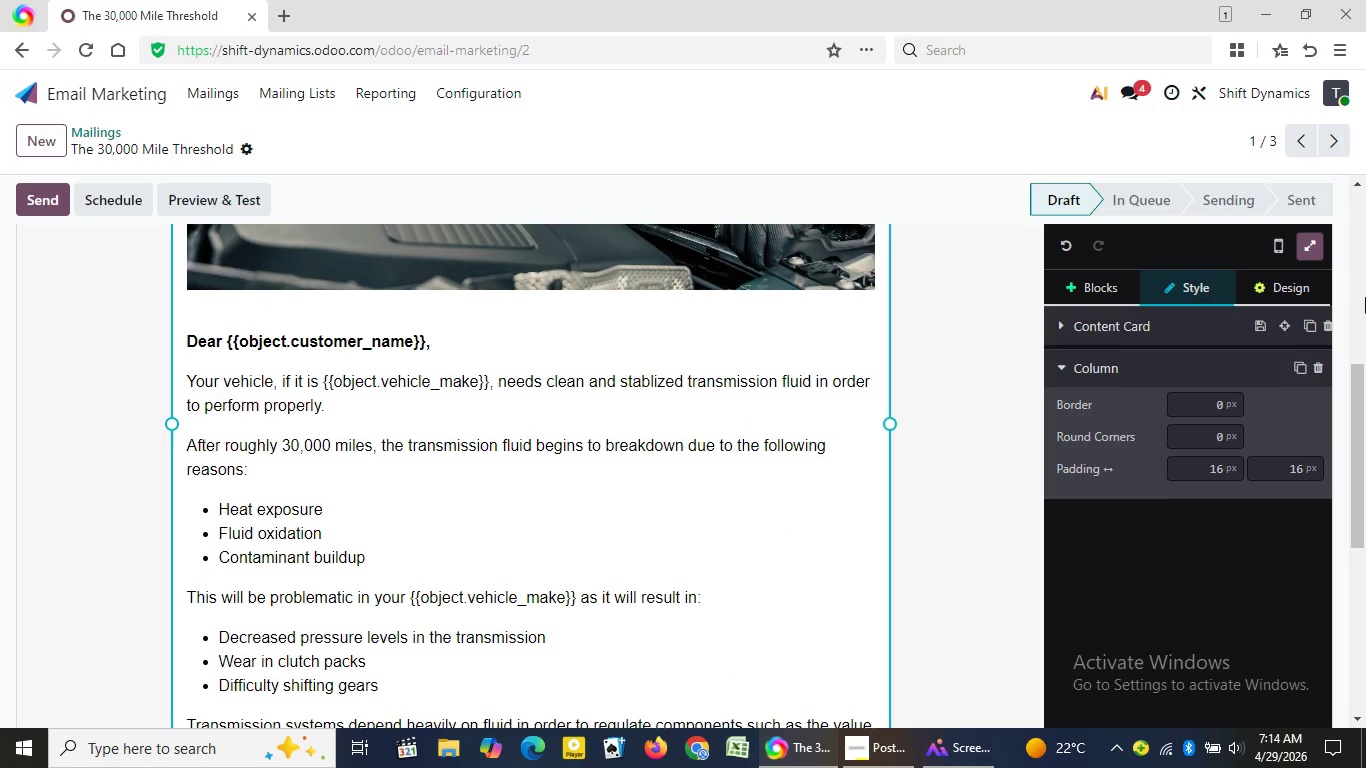 
left_click([1365, 297])
 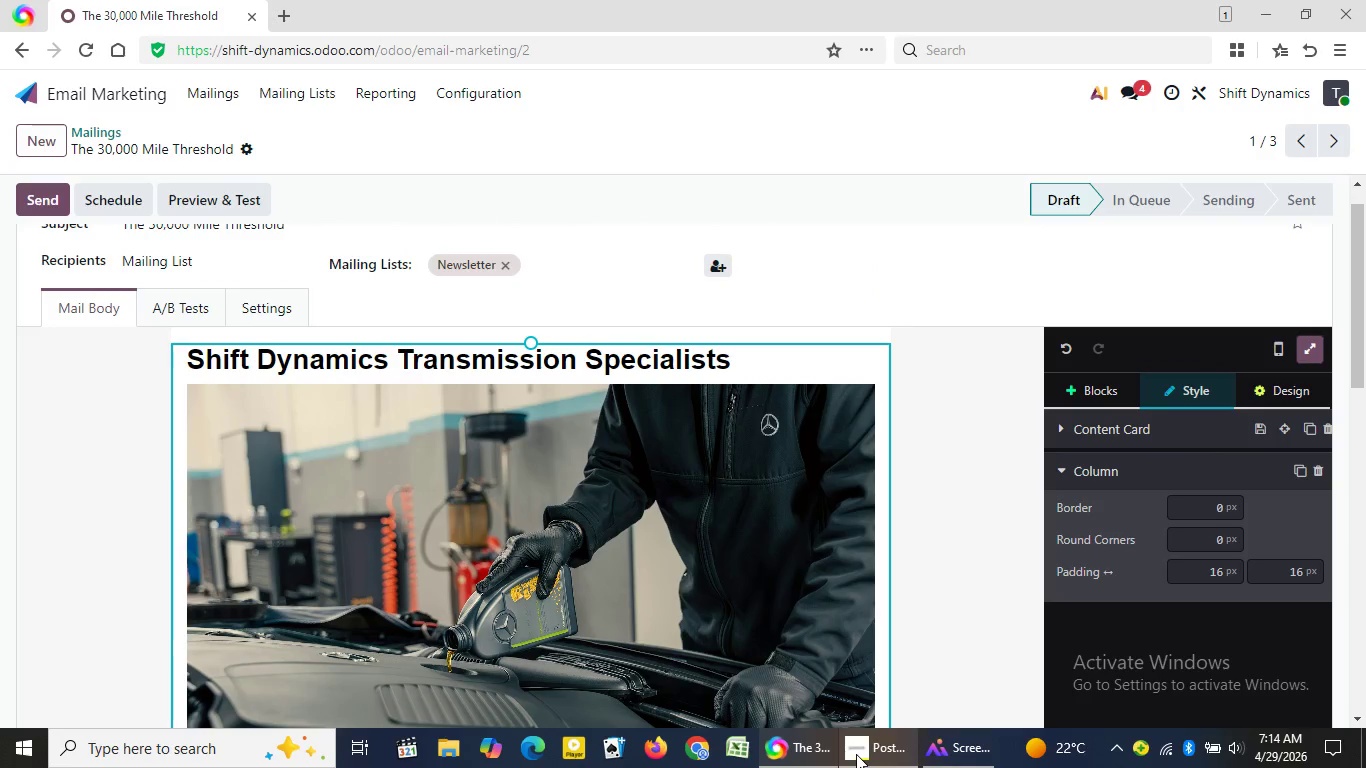 
left_click([856, 754])